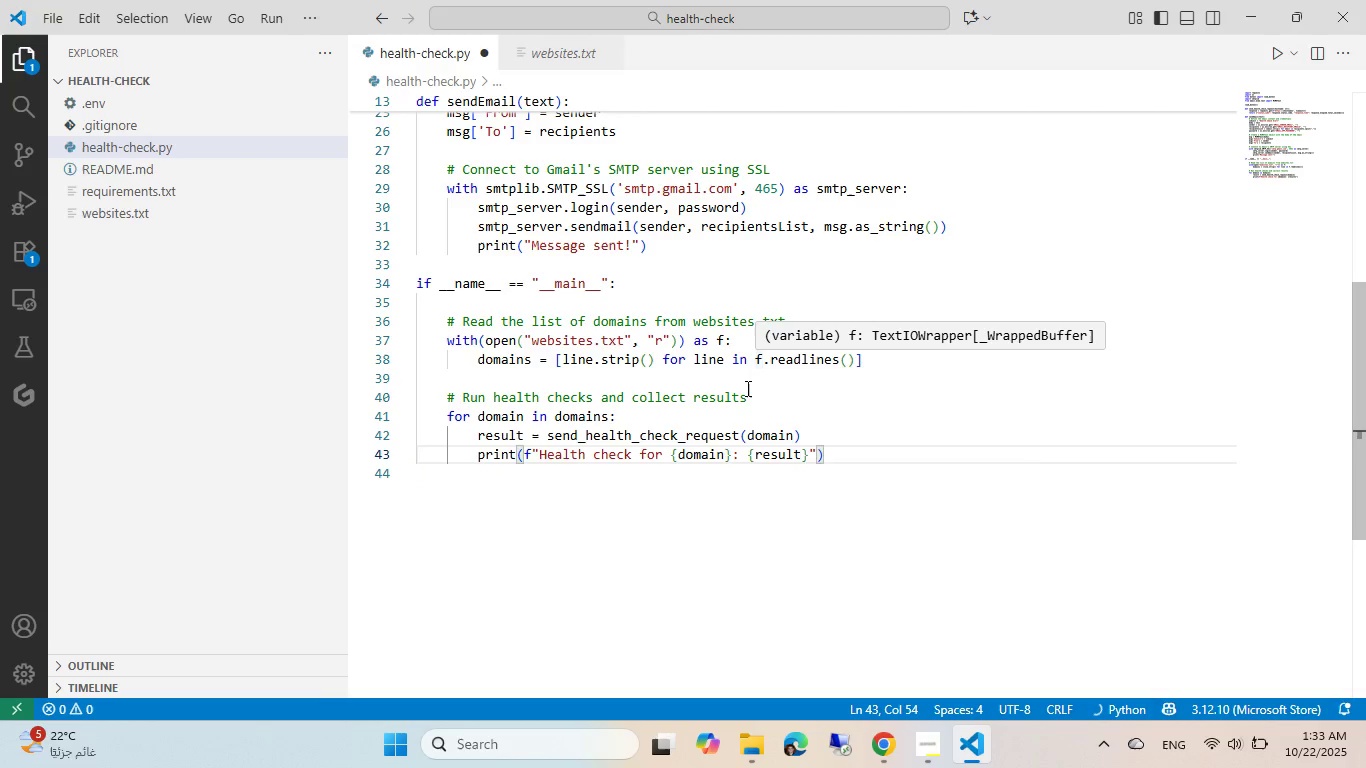 
left_click([737, 406])
 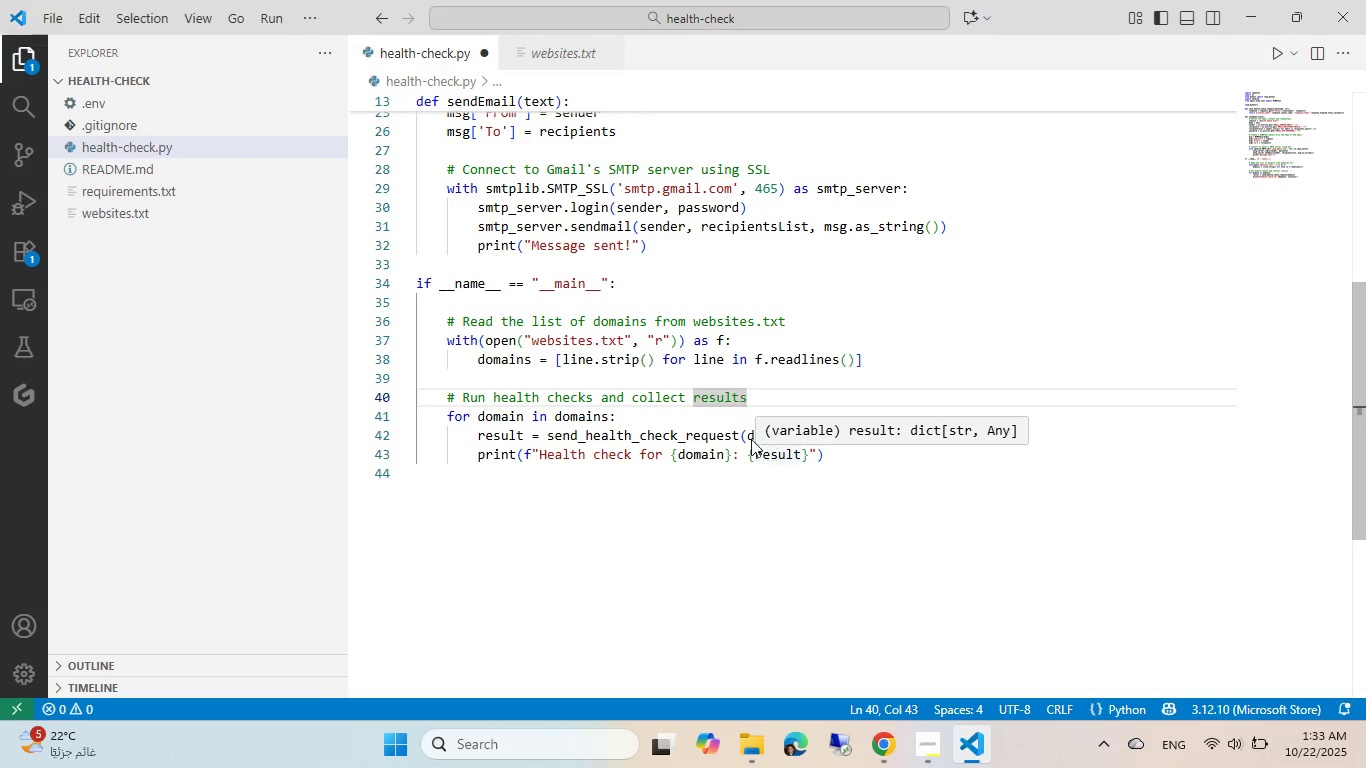 
left_click([682, 430])
 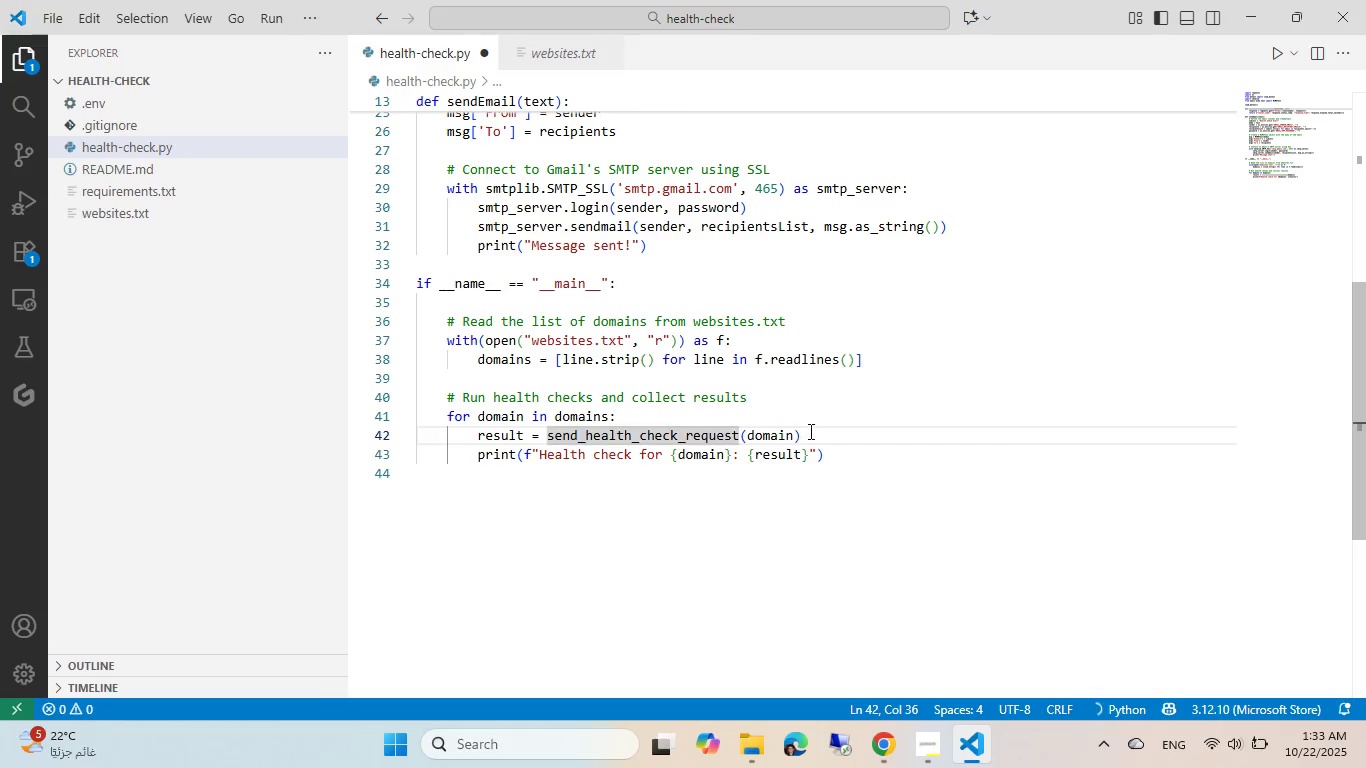 
left_click([812, 431])
 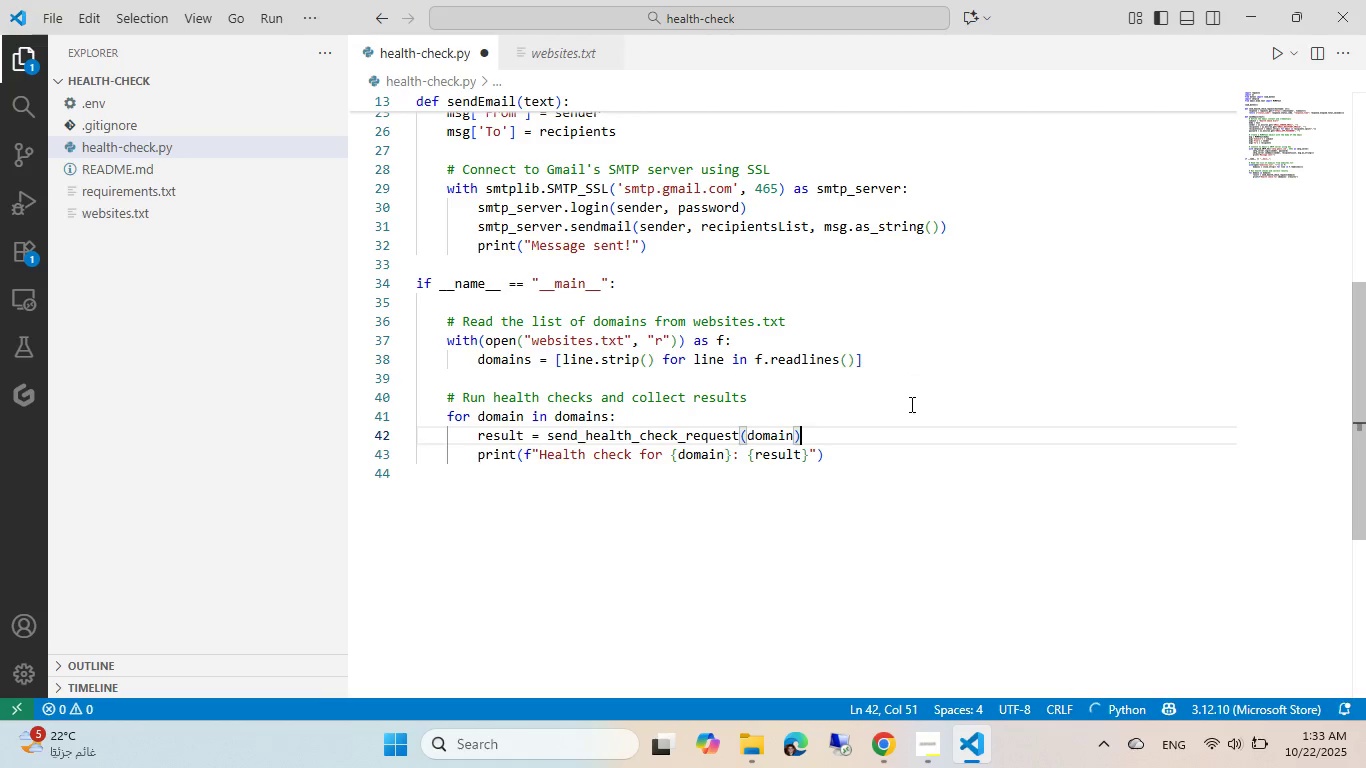 
key(NumpadEnter)
 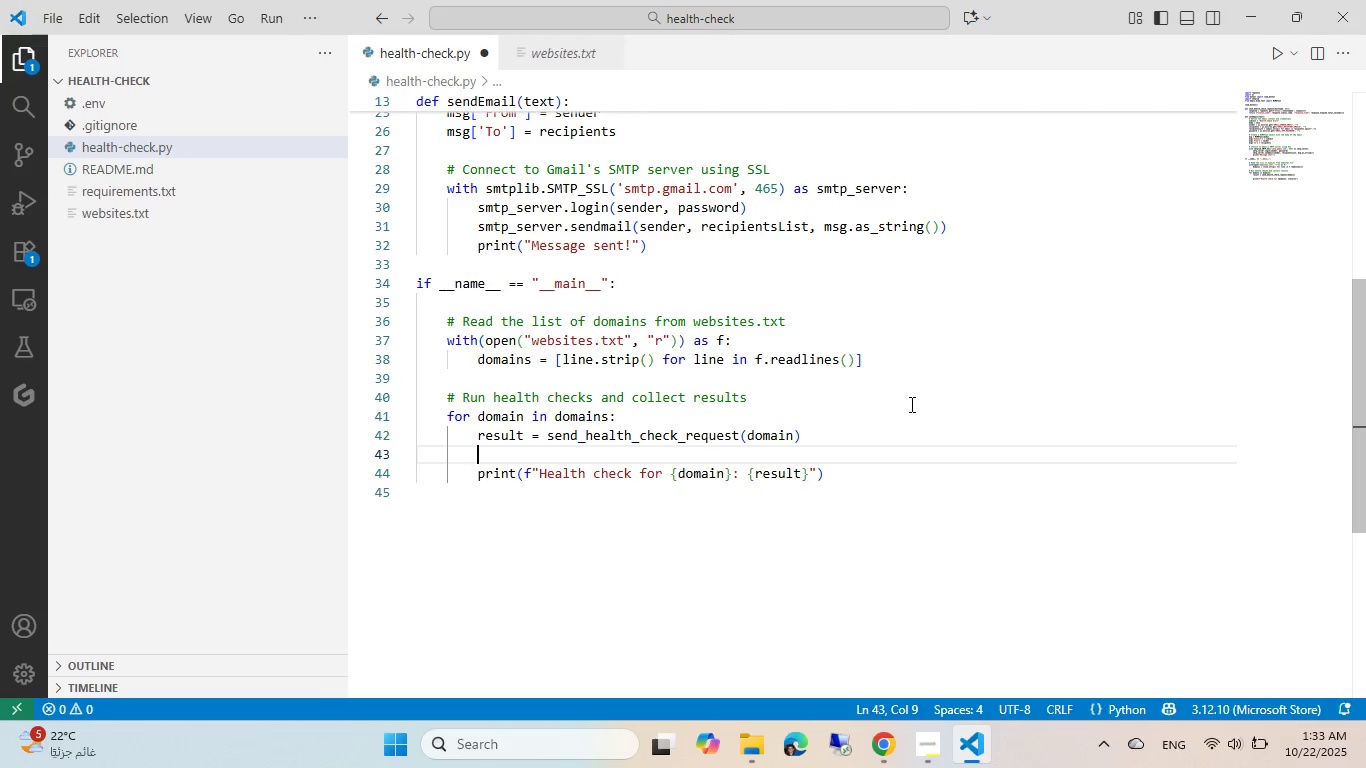 
wait(15.99)
 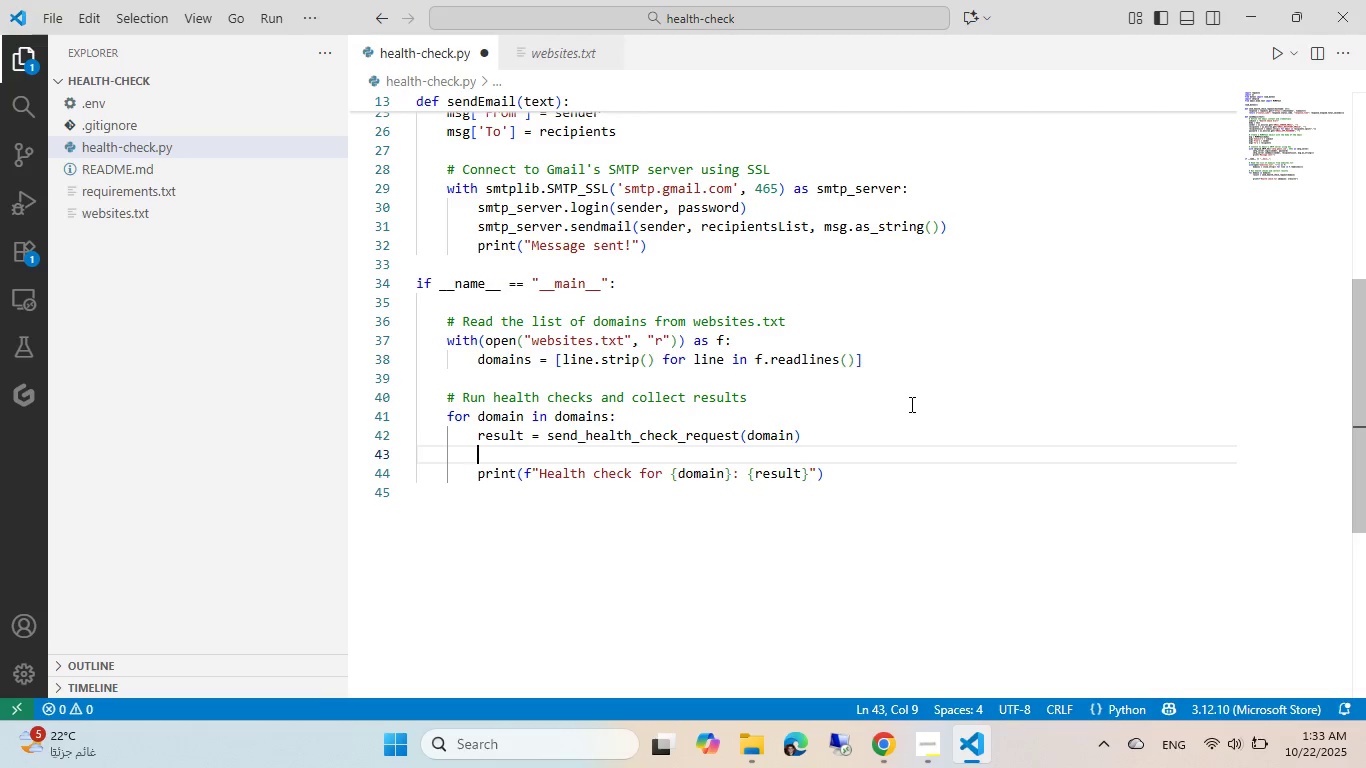 
type(if )
key(Tab)
 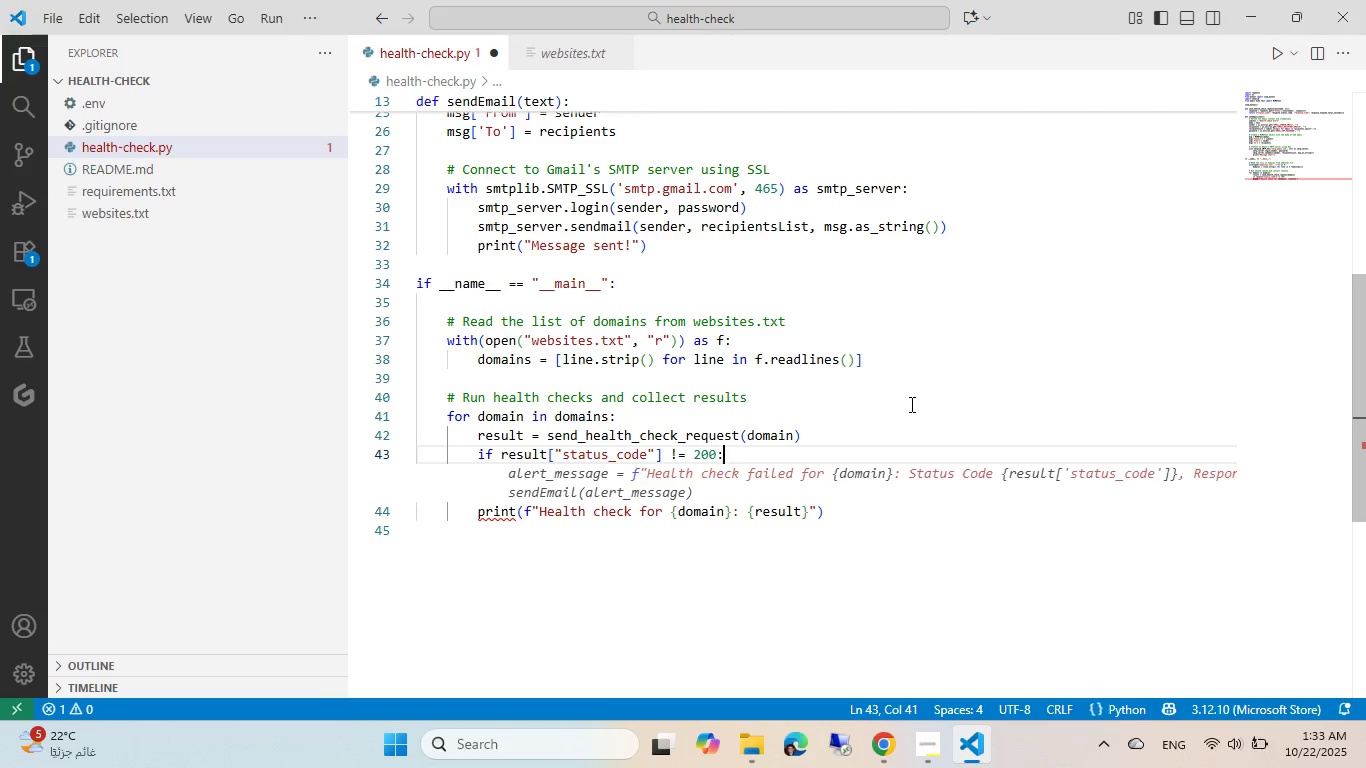 
key(ArrowLeft)
 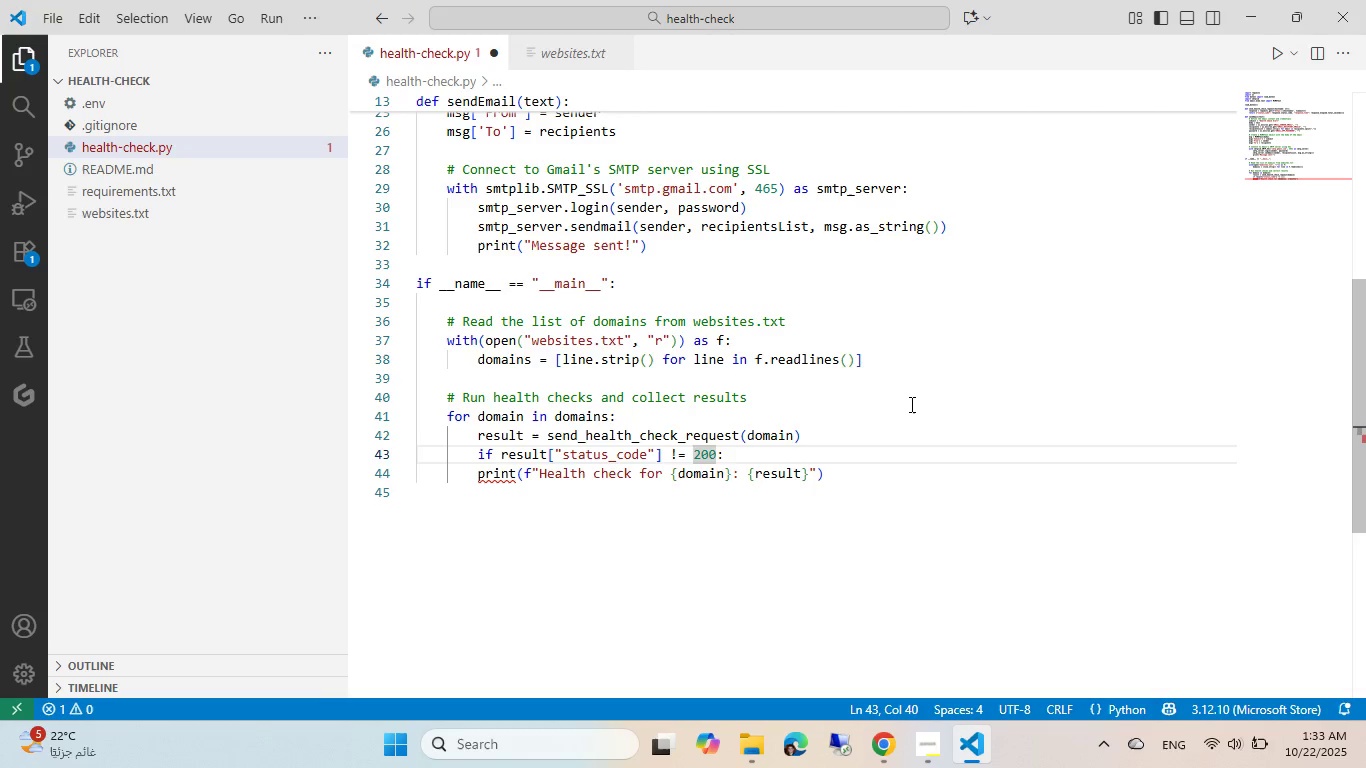 
type( or )
key(Tab)
 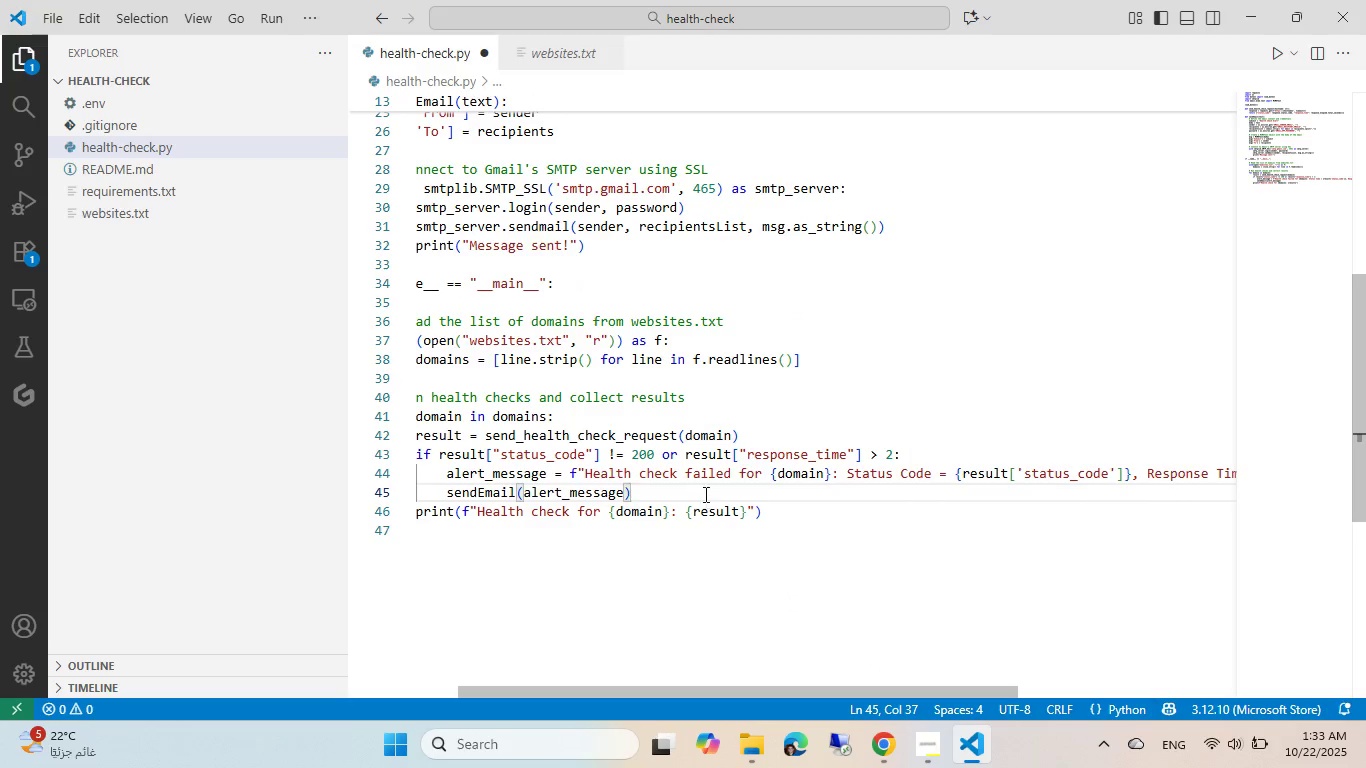 
wait(7.38)
 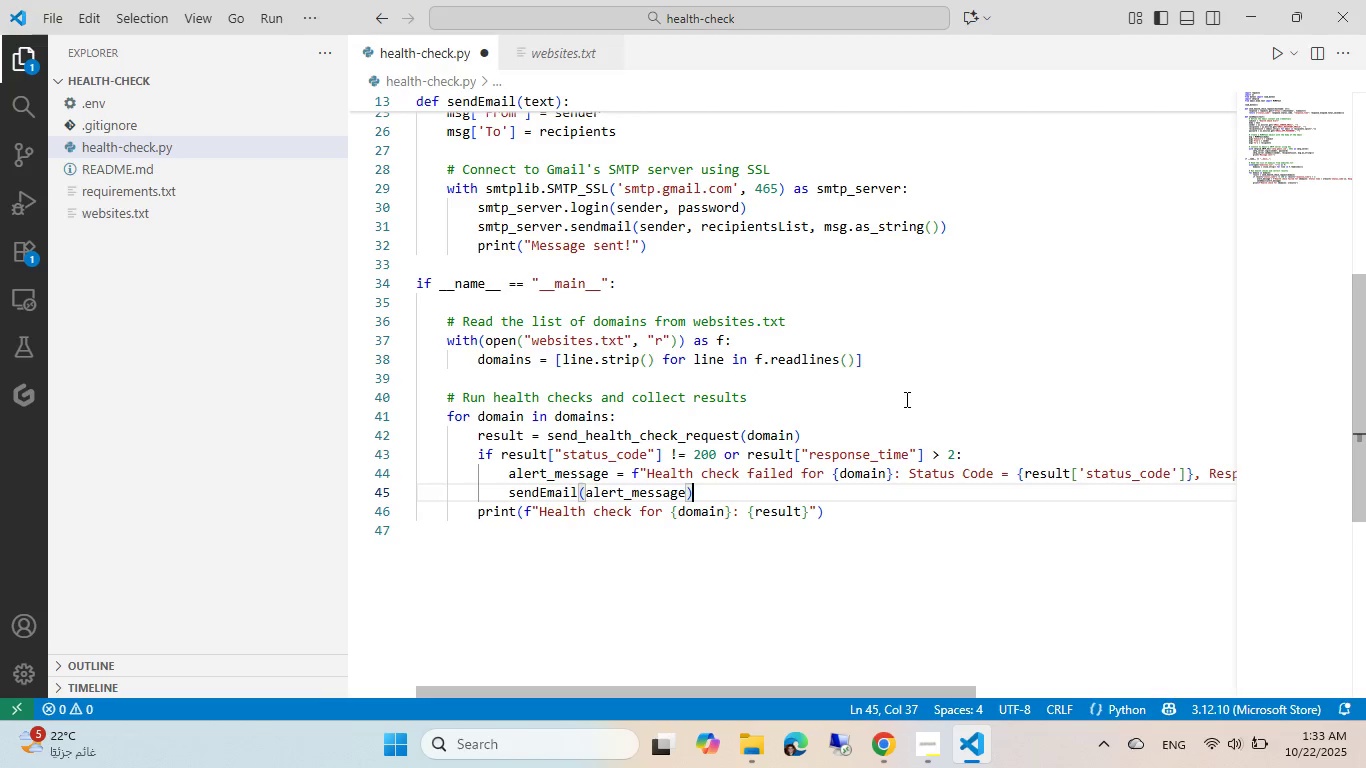 
double_click([711, 467])
 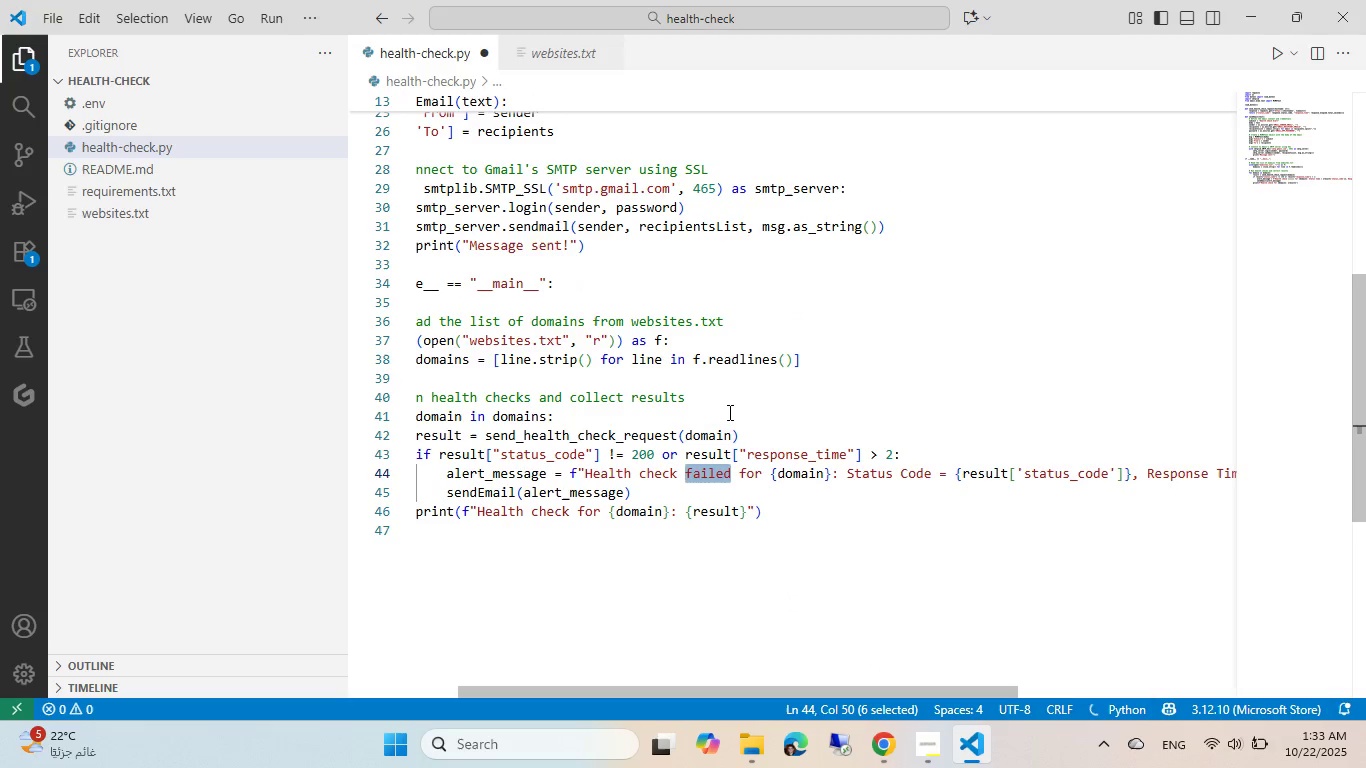 
type(status[End][Home][Home])
 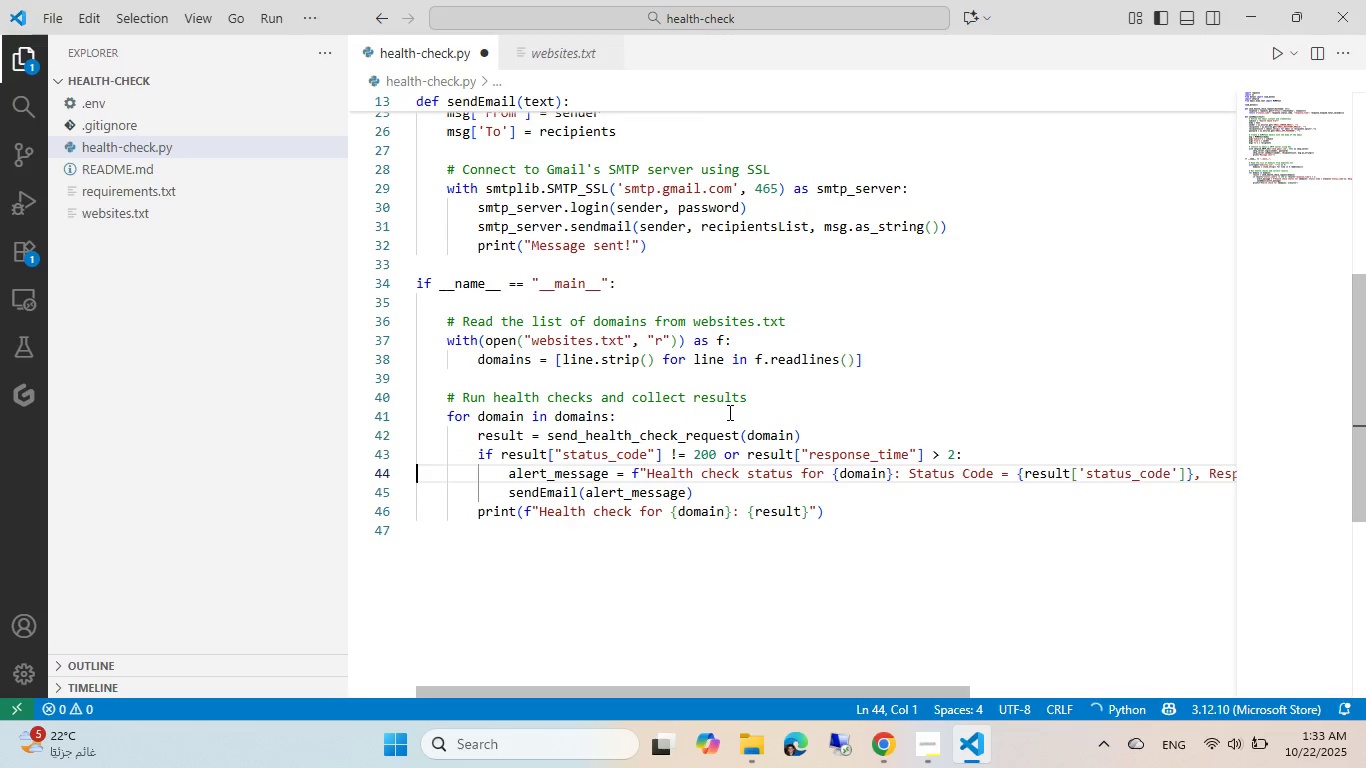 
hold_key(key=ArrowRight, duration=0.95)
 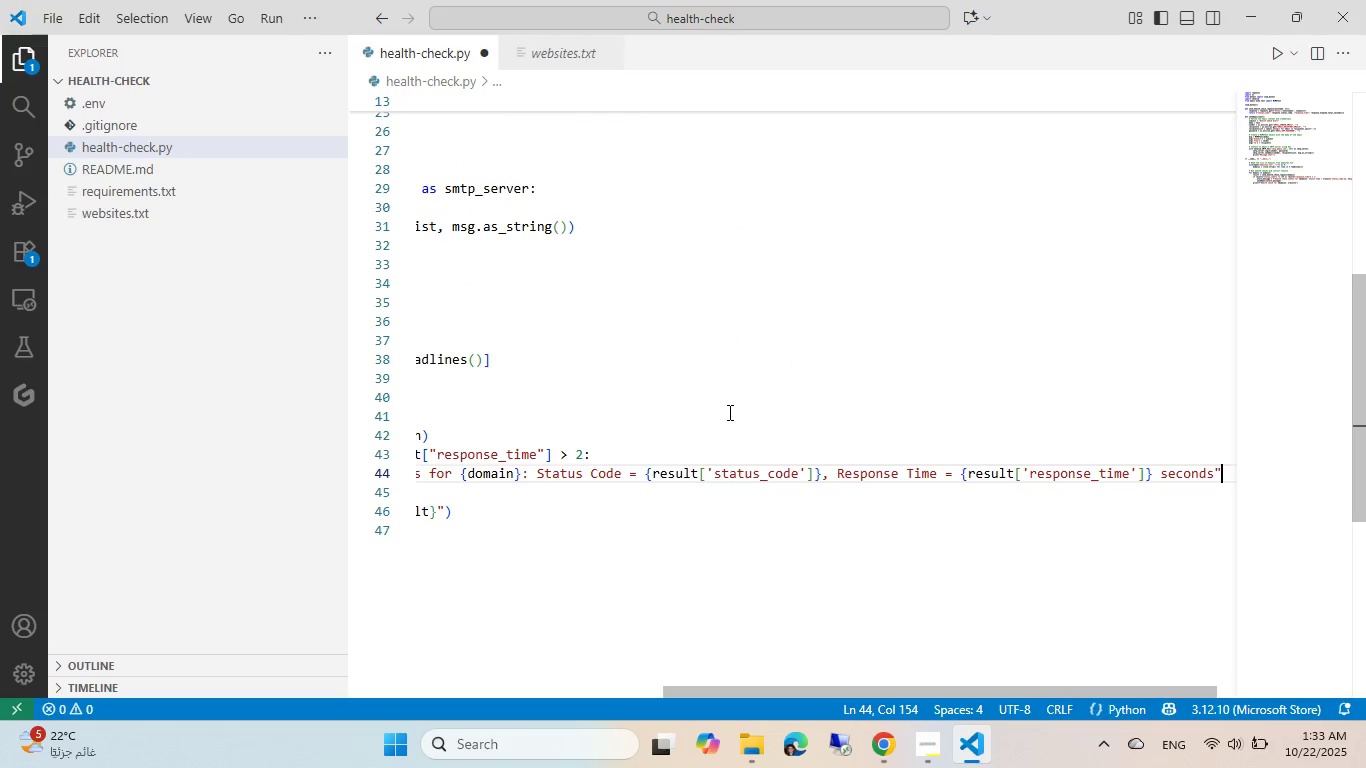 
hold_key(key=ArrowLeft, duration=1.21)
 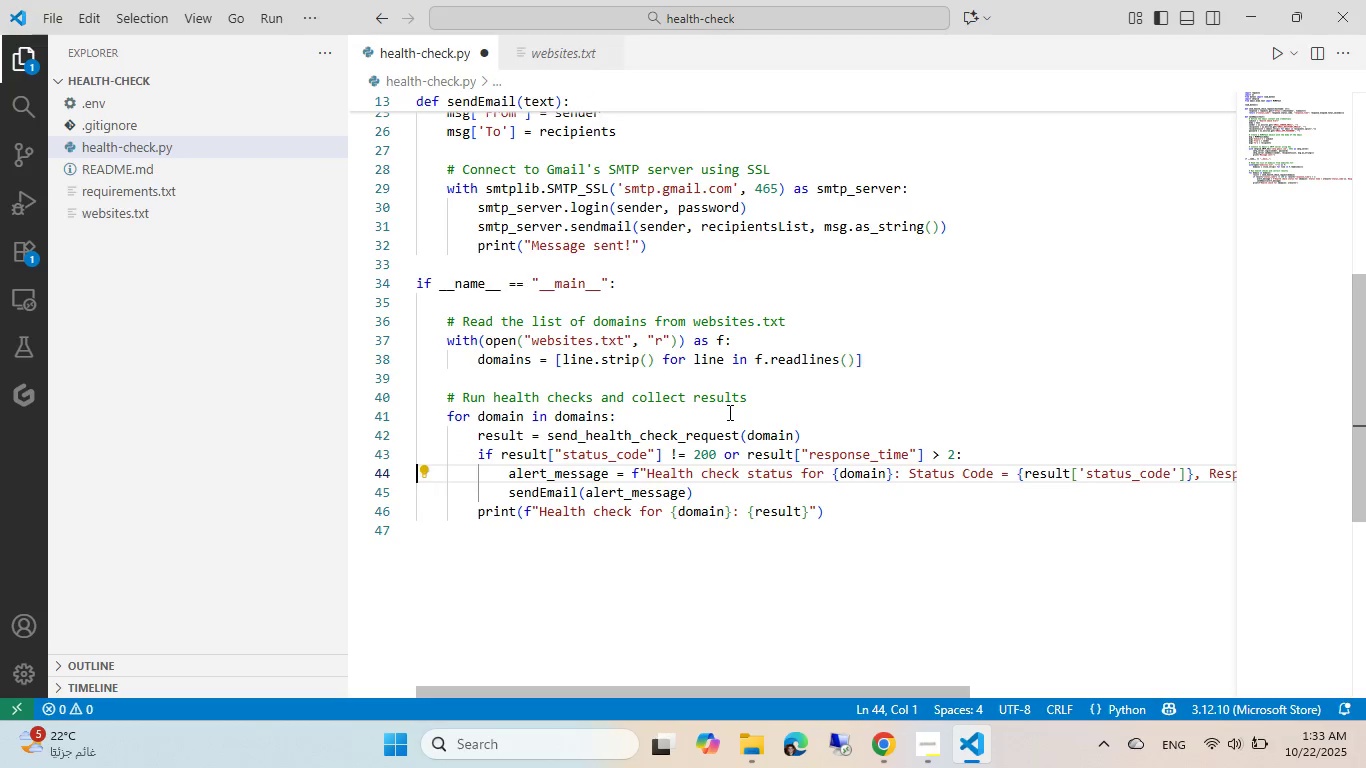 
key(ArrowDown)
 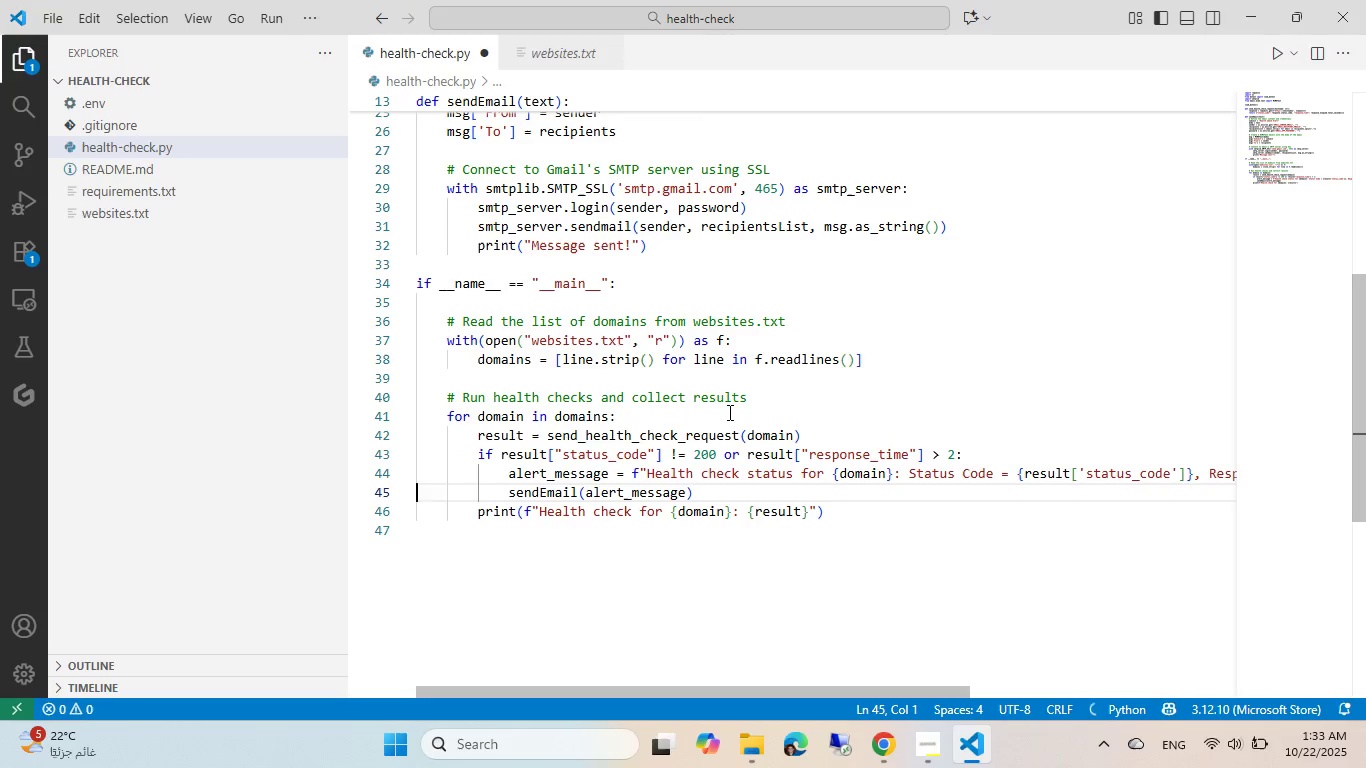 
hold_key(key=ArrowRight, duration=0.84)
 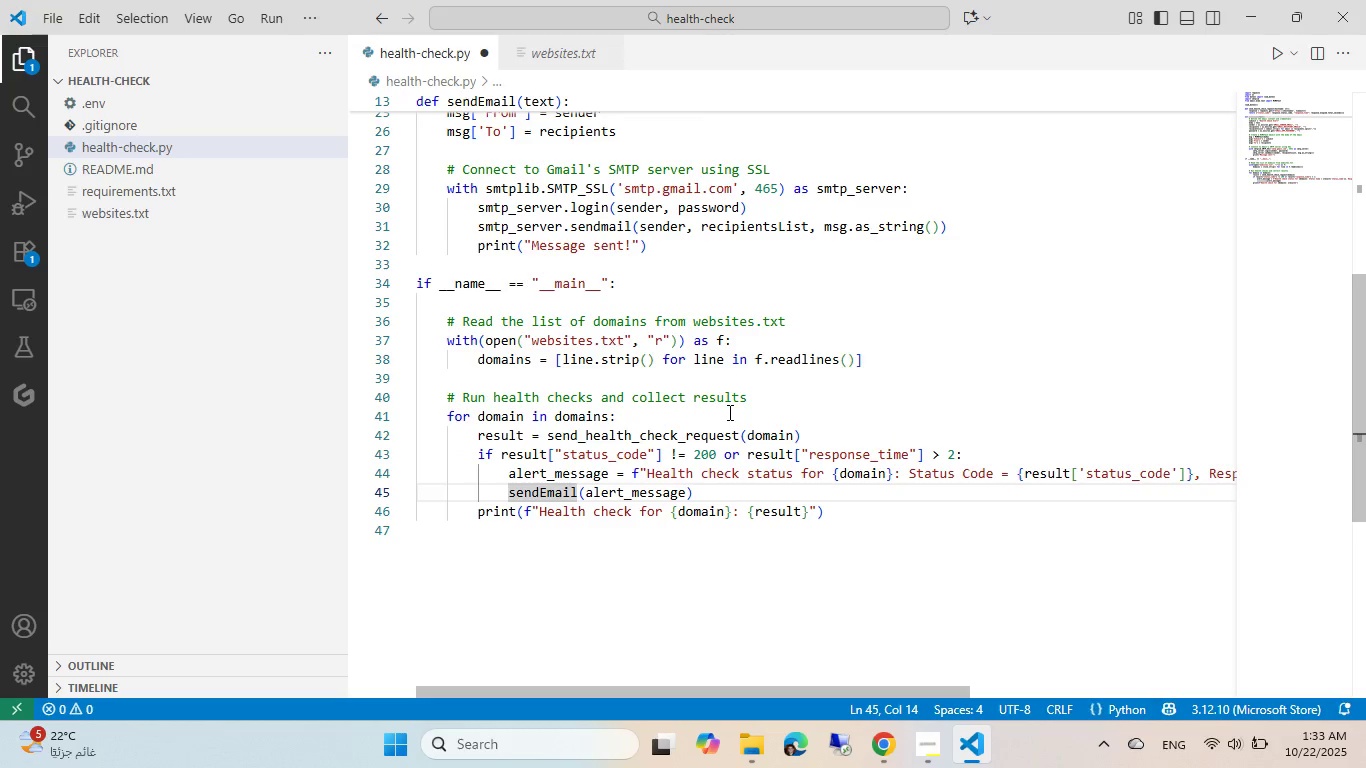 
key(ArrowDown)
 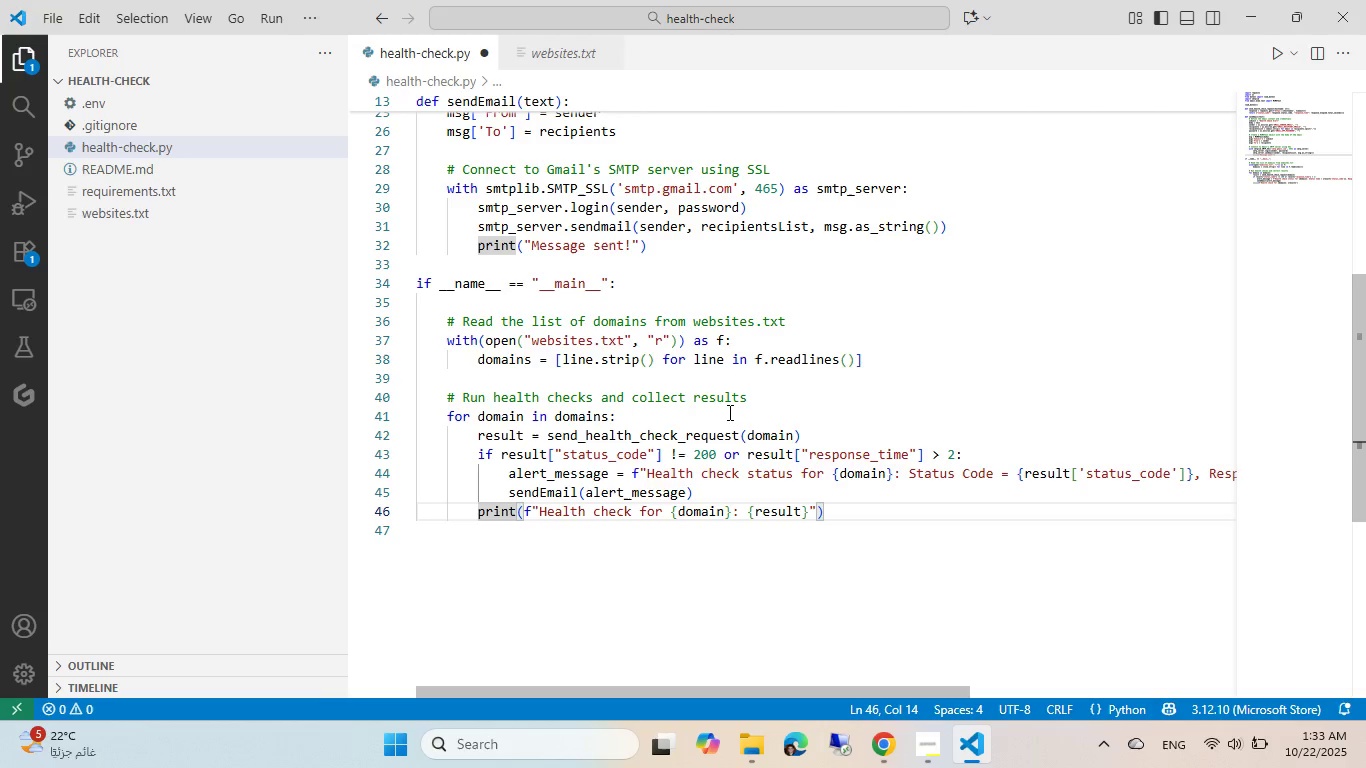 
key(ArrowUp)
 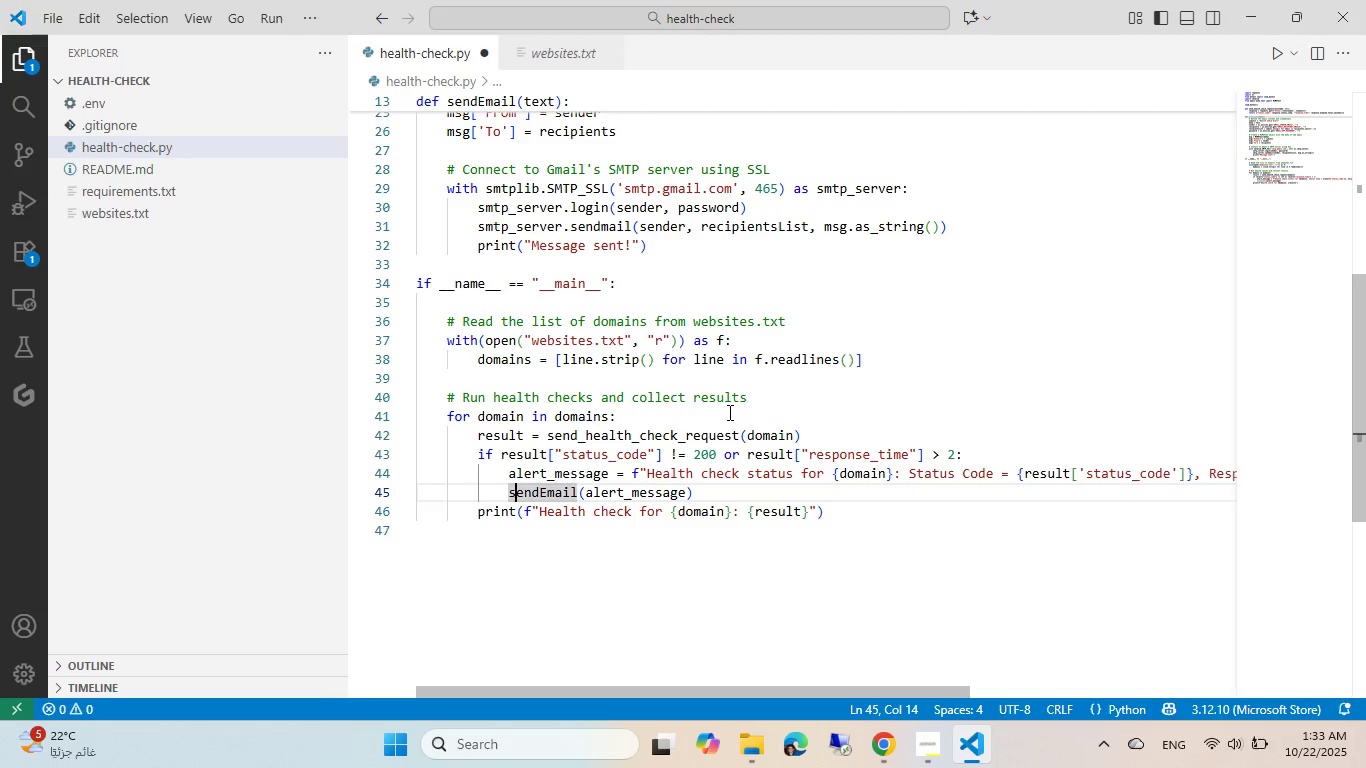 
key(End)
 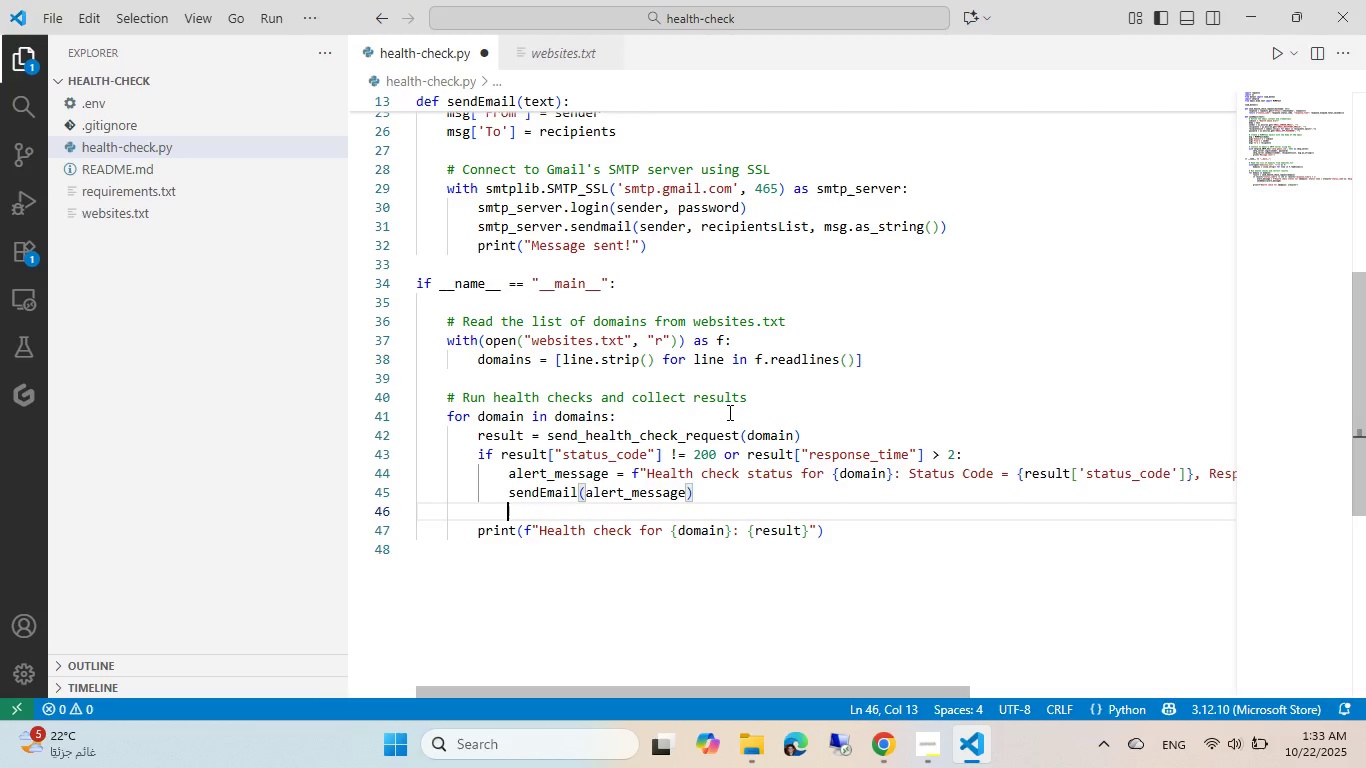 
key(Enter)
 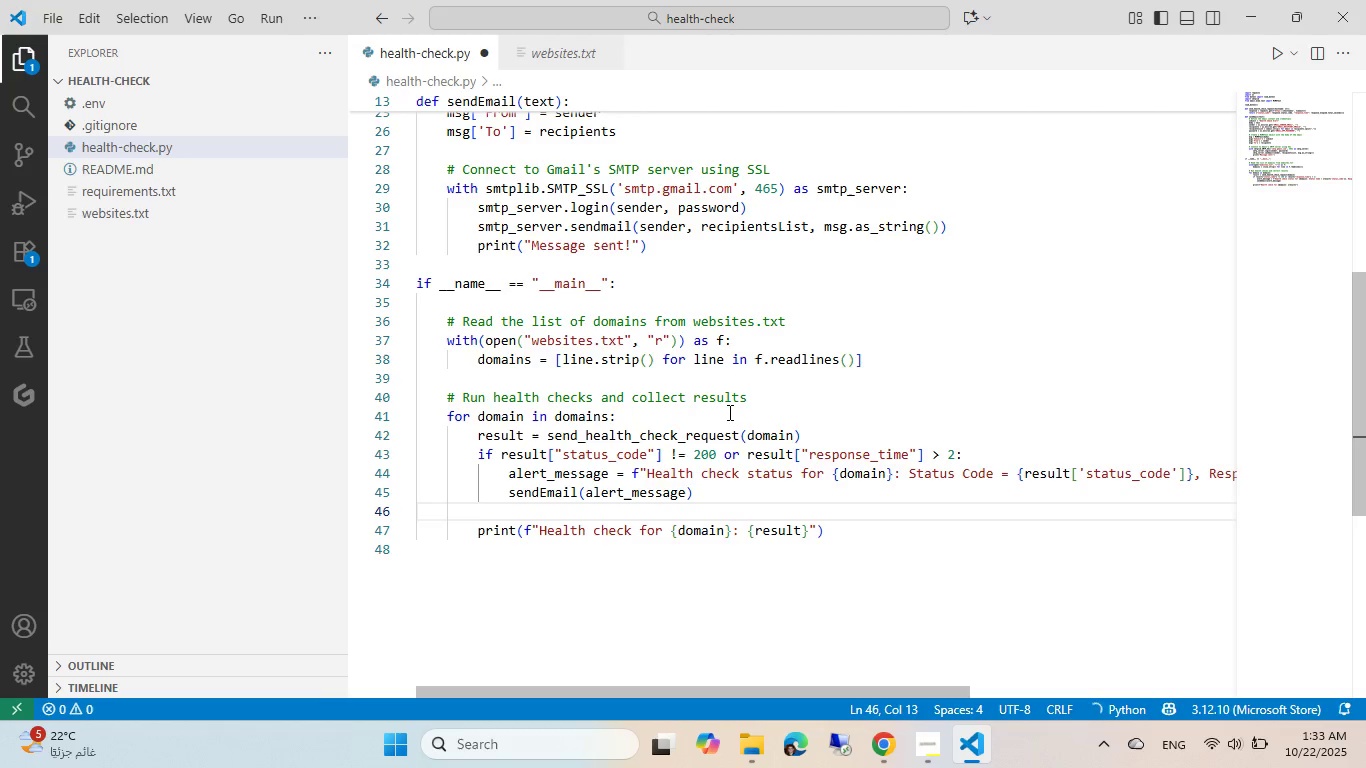 
key(Backspace)
type(else;)
 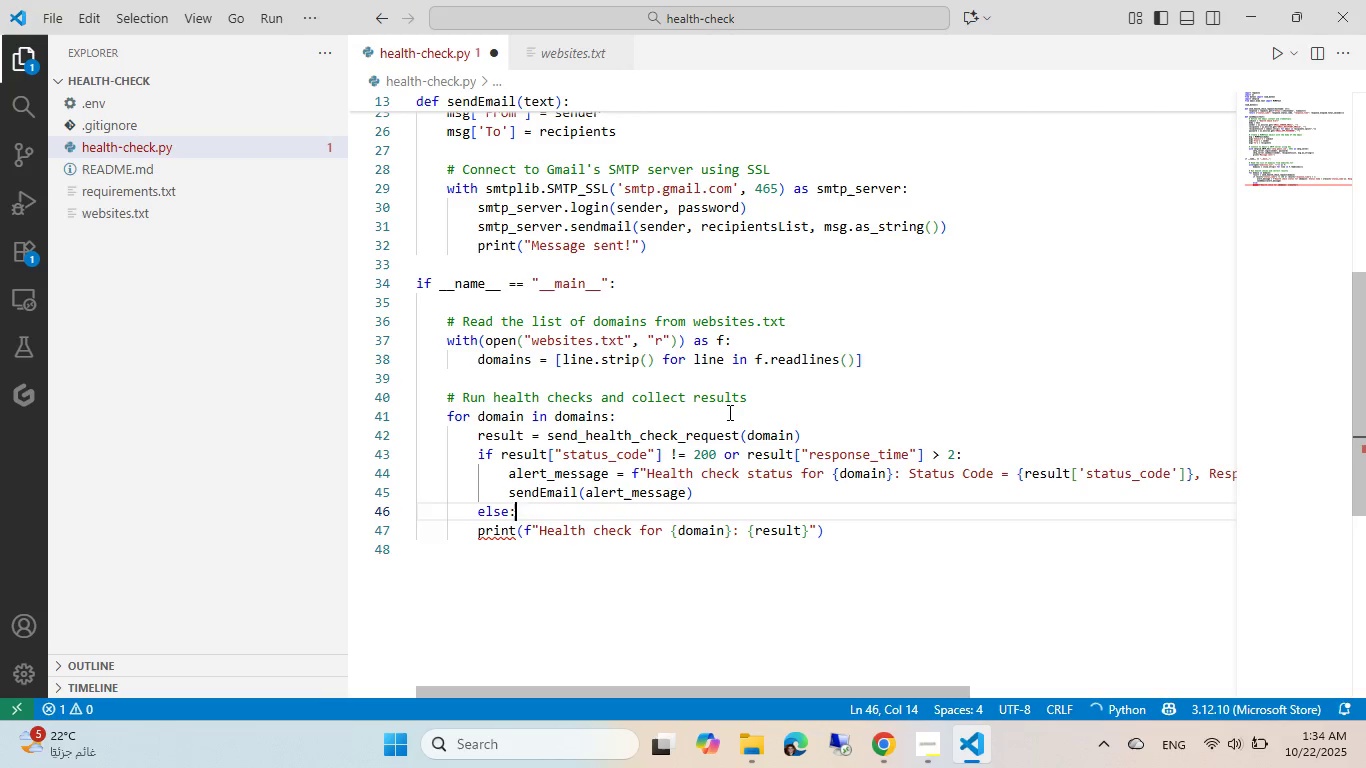 
hold_key(key=ShiftRight, duration=0.33)
 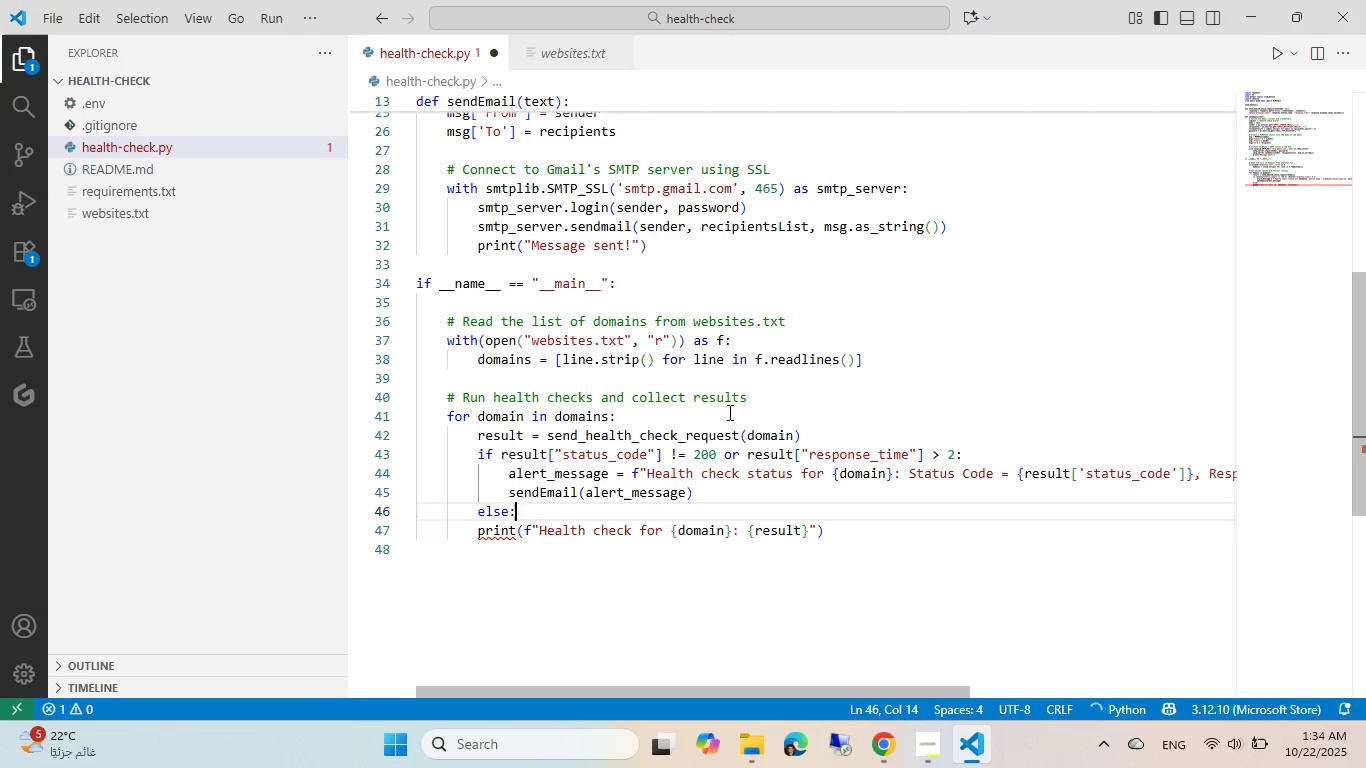 
key(ArrowDown)
 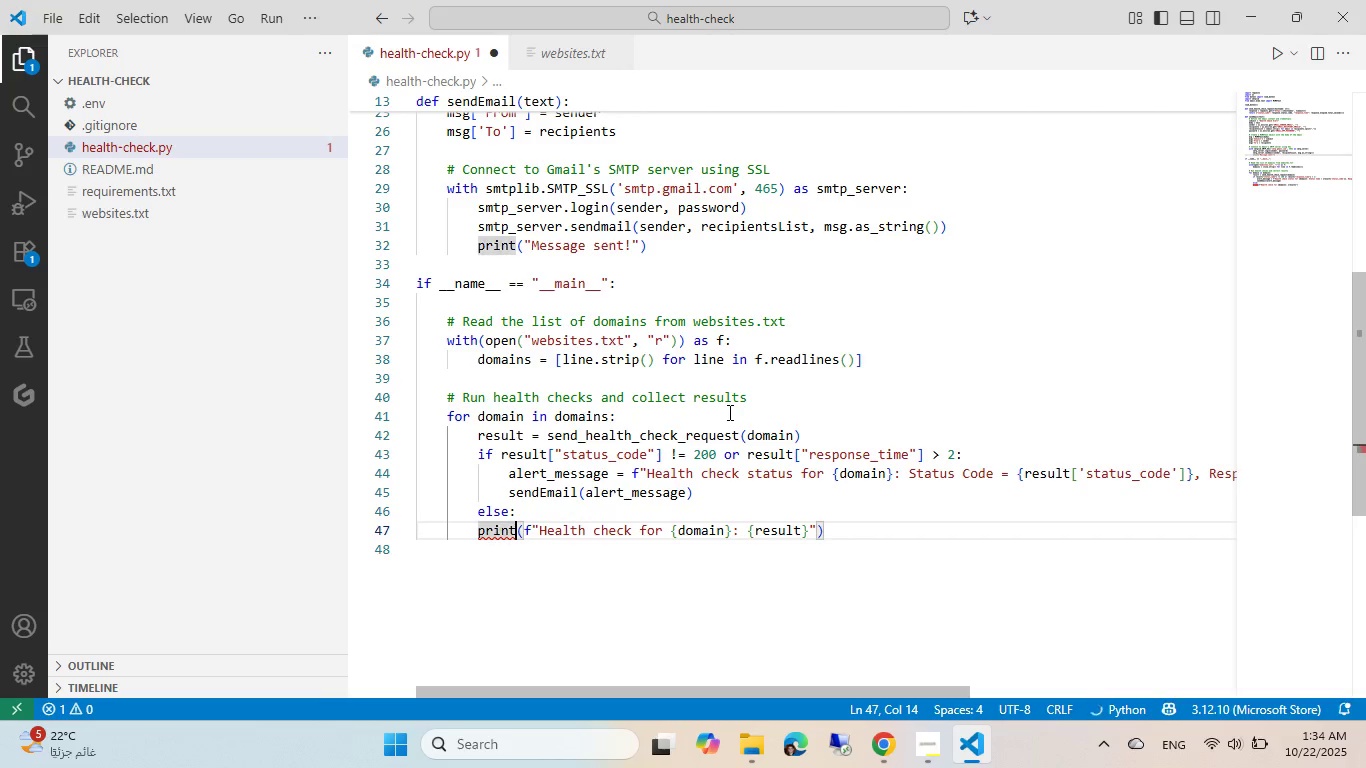 
key(ArrowLeft)
 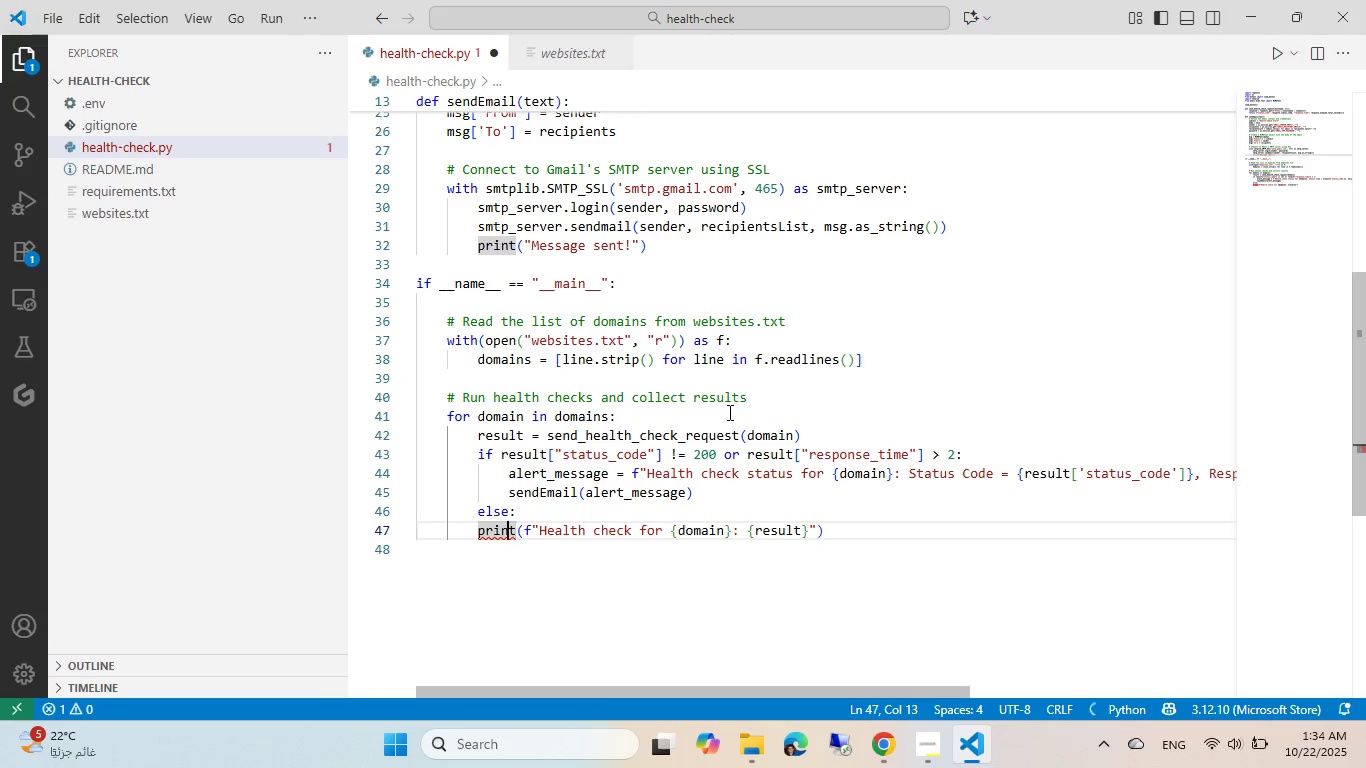 
key(ArrowLeft)
 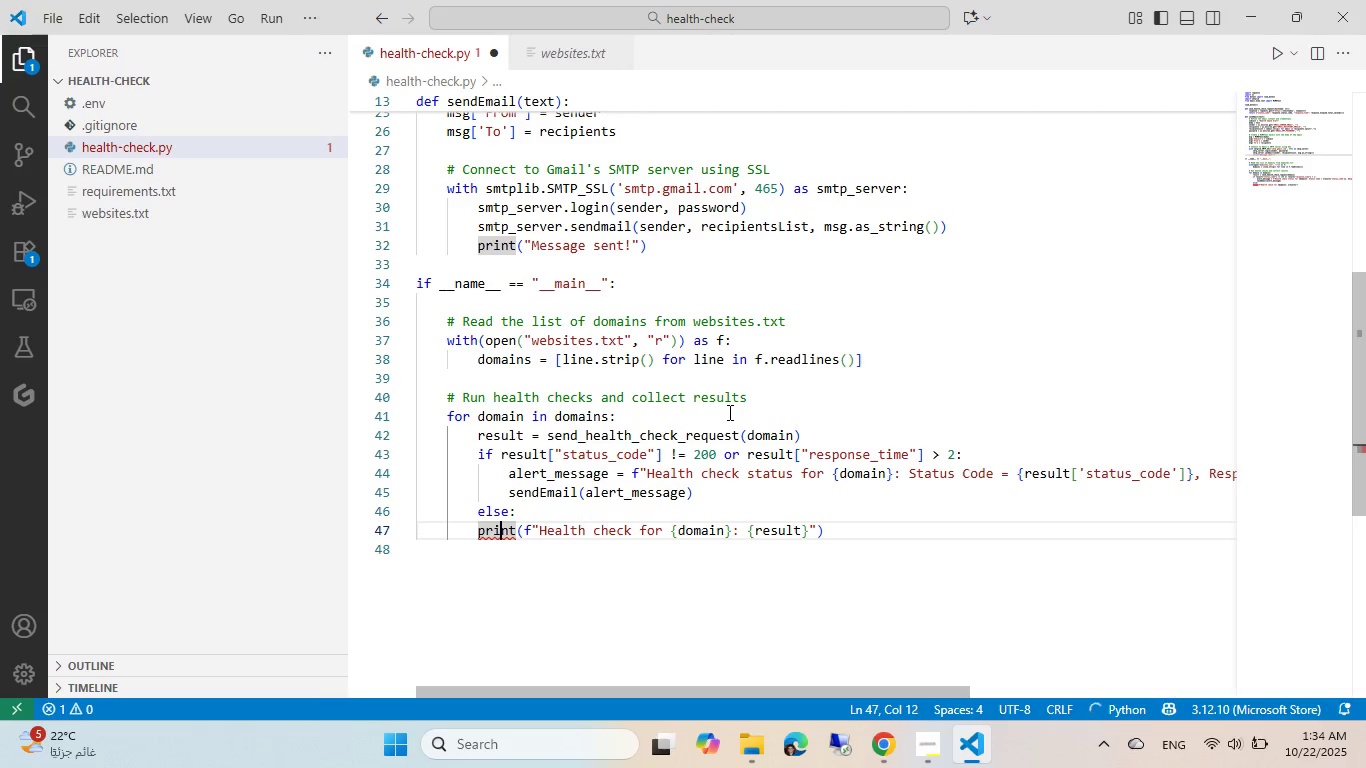 
key(ArrowLeft)
 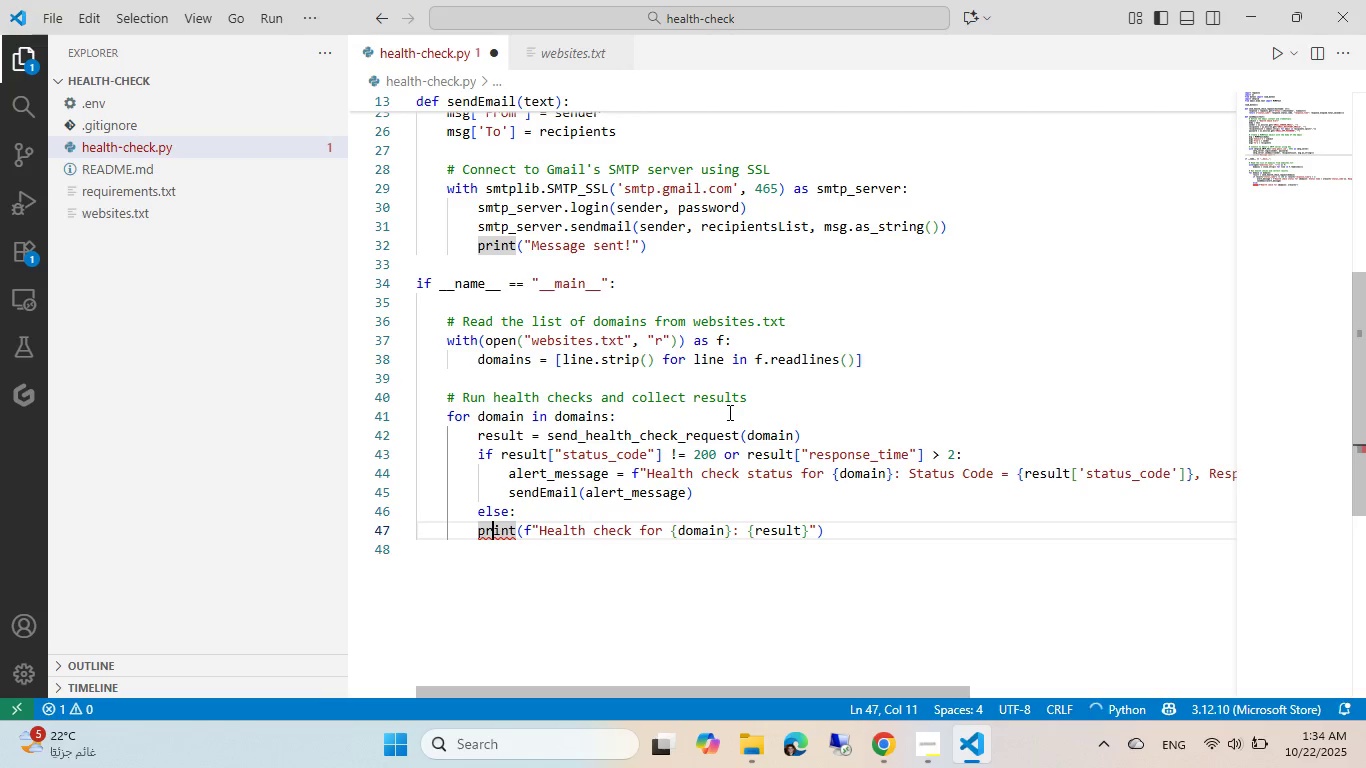 
key(ArrowLeft)
 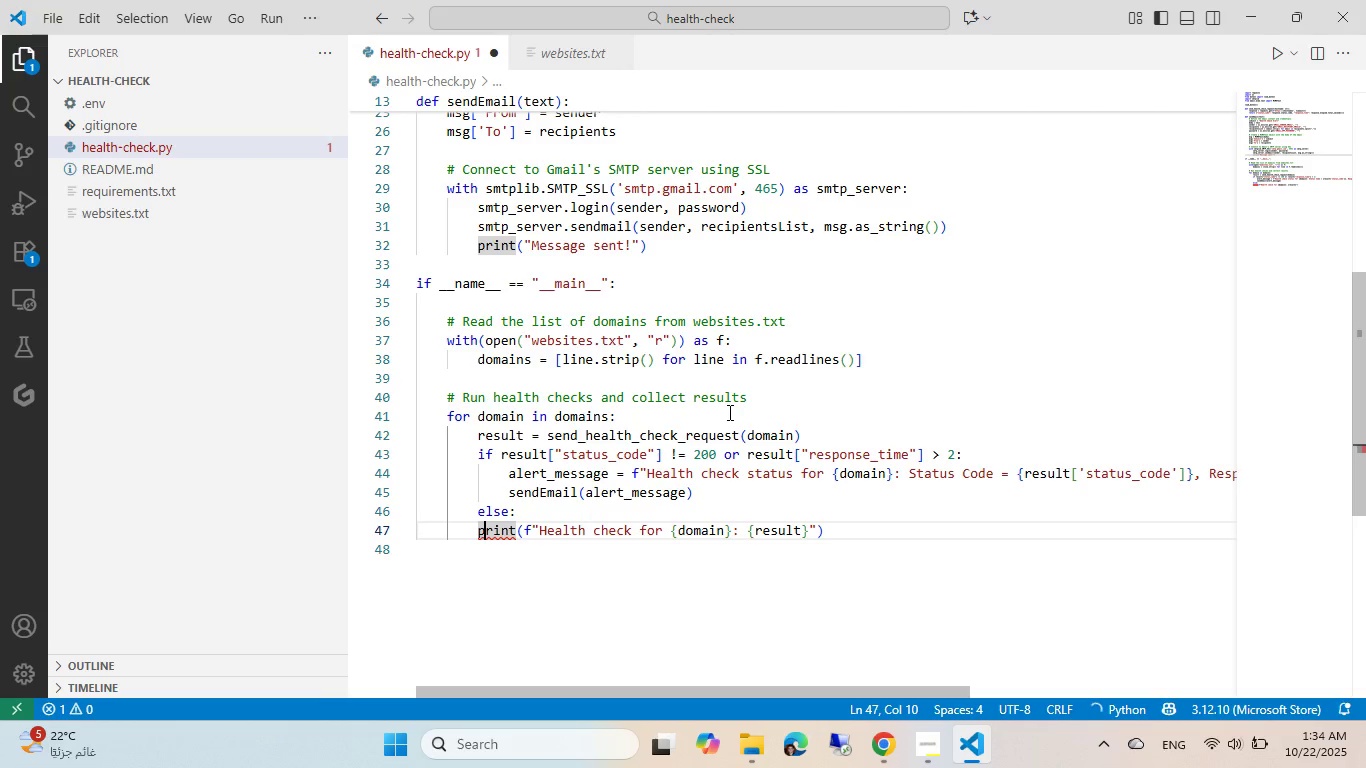 
key(ArrowLeft)
 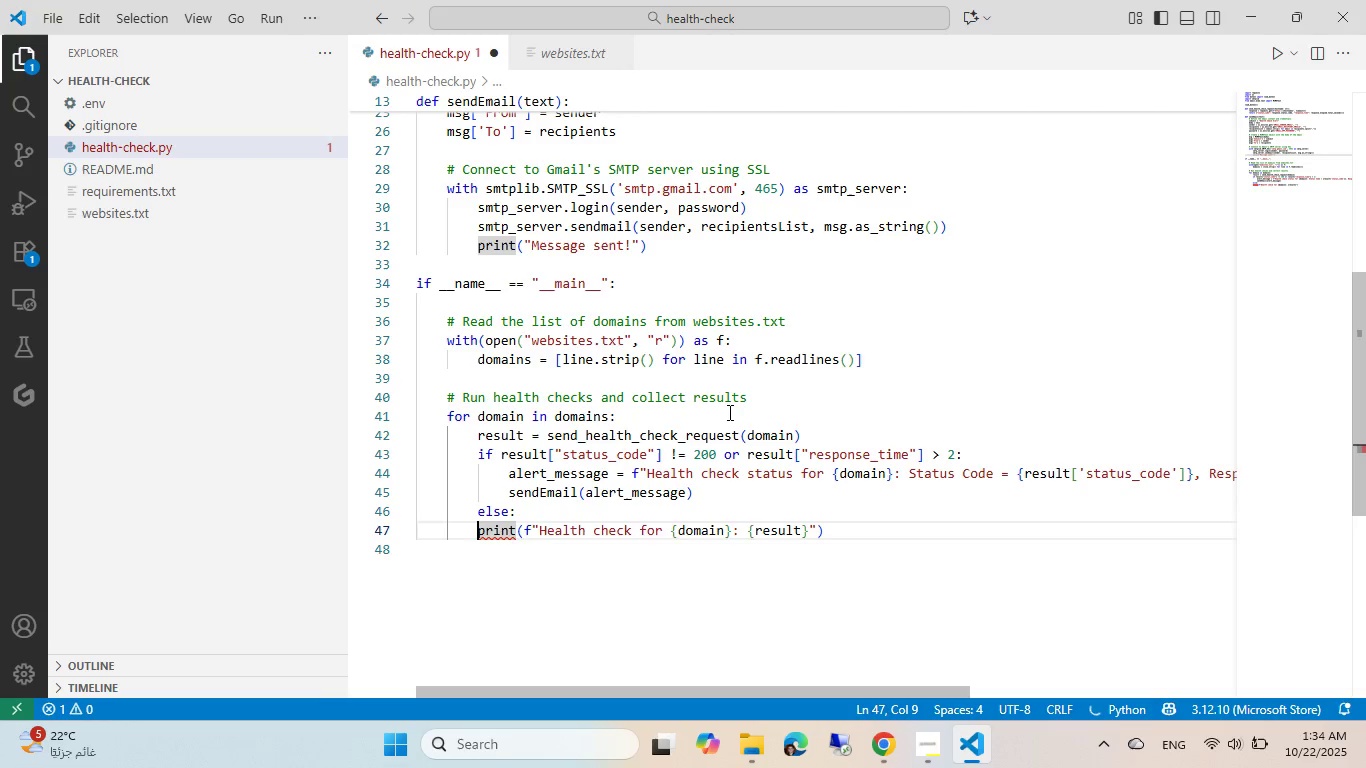 
key(Tab)
 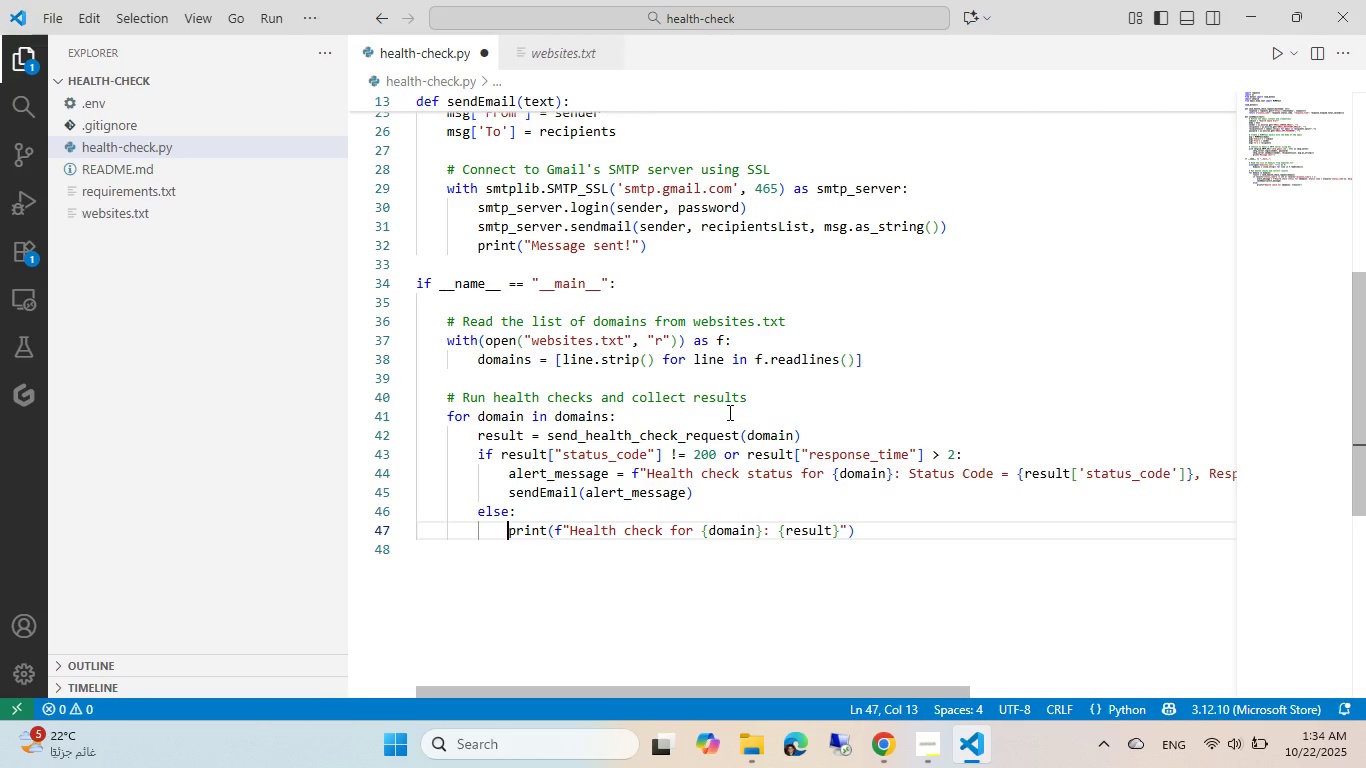 
key(End)
 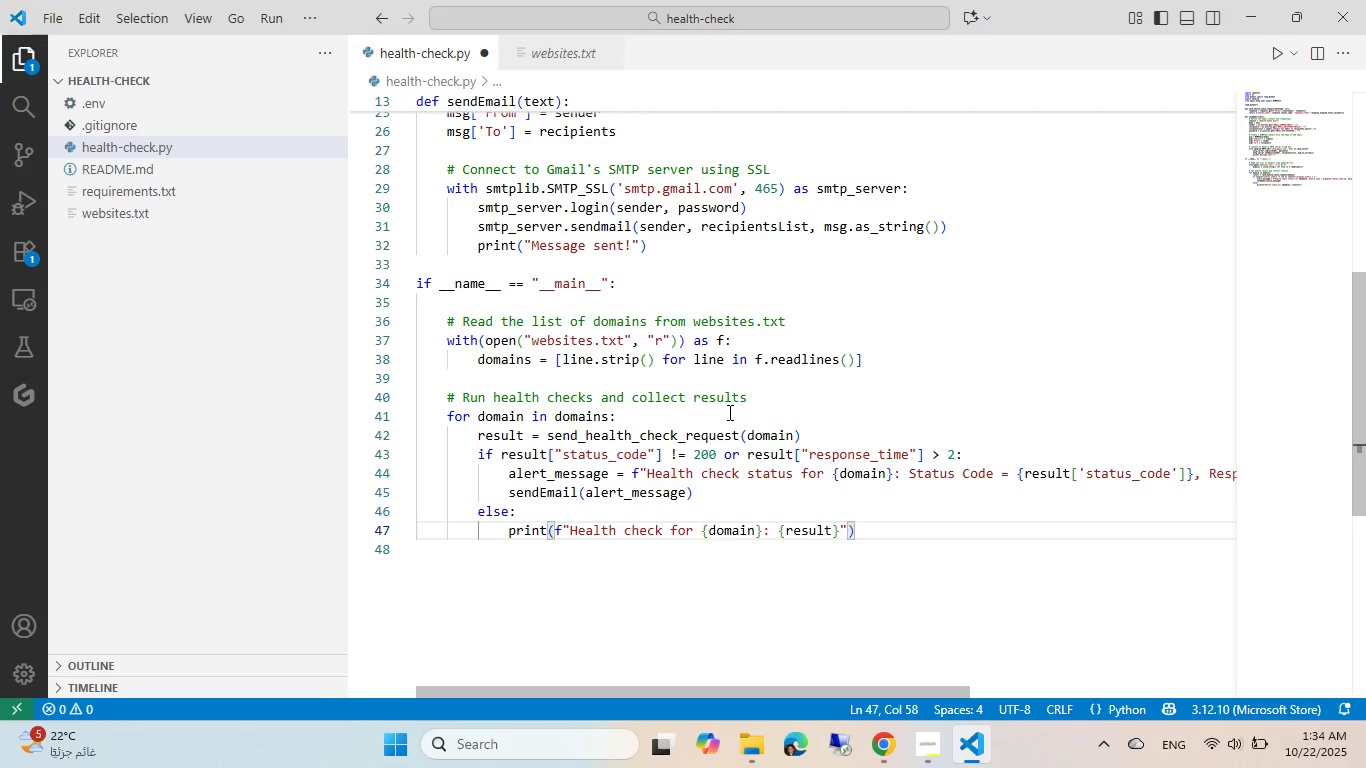 
key(ArrowLeft)
 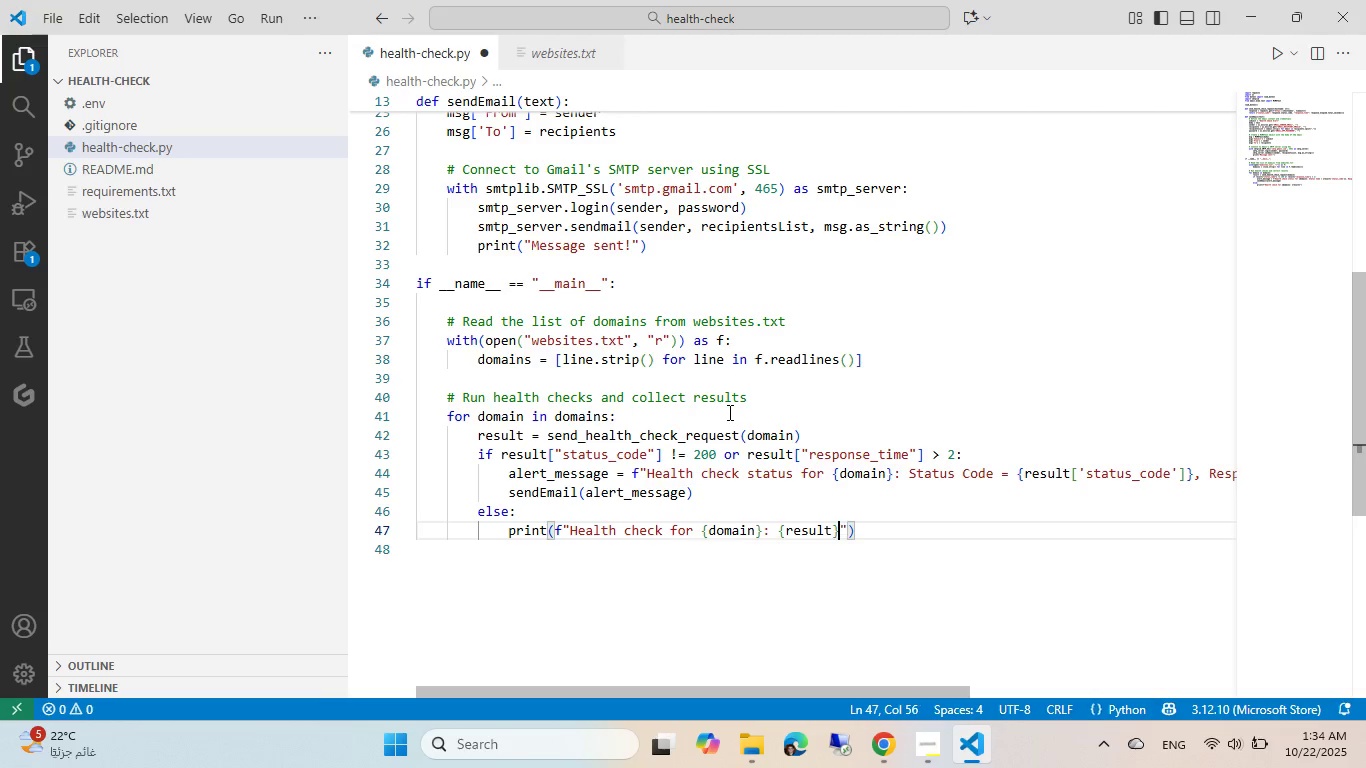 
key(ArrowLeft)
 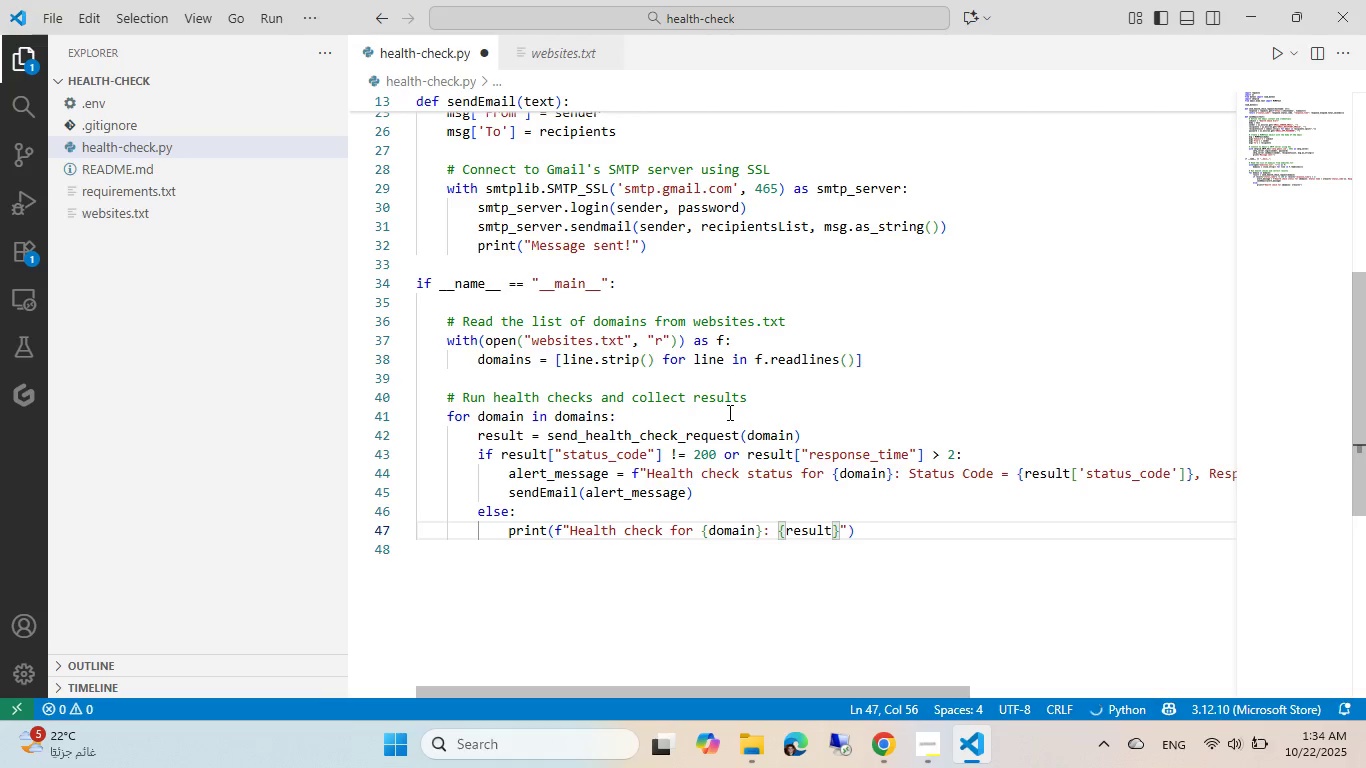 
key(Control+ControlLeft)
 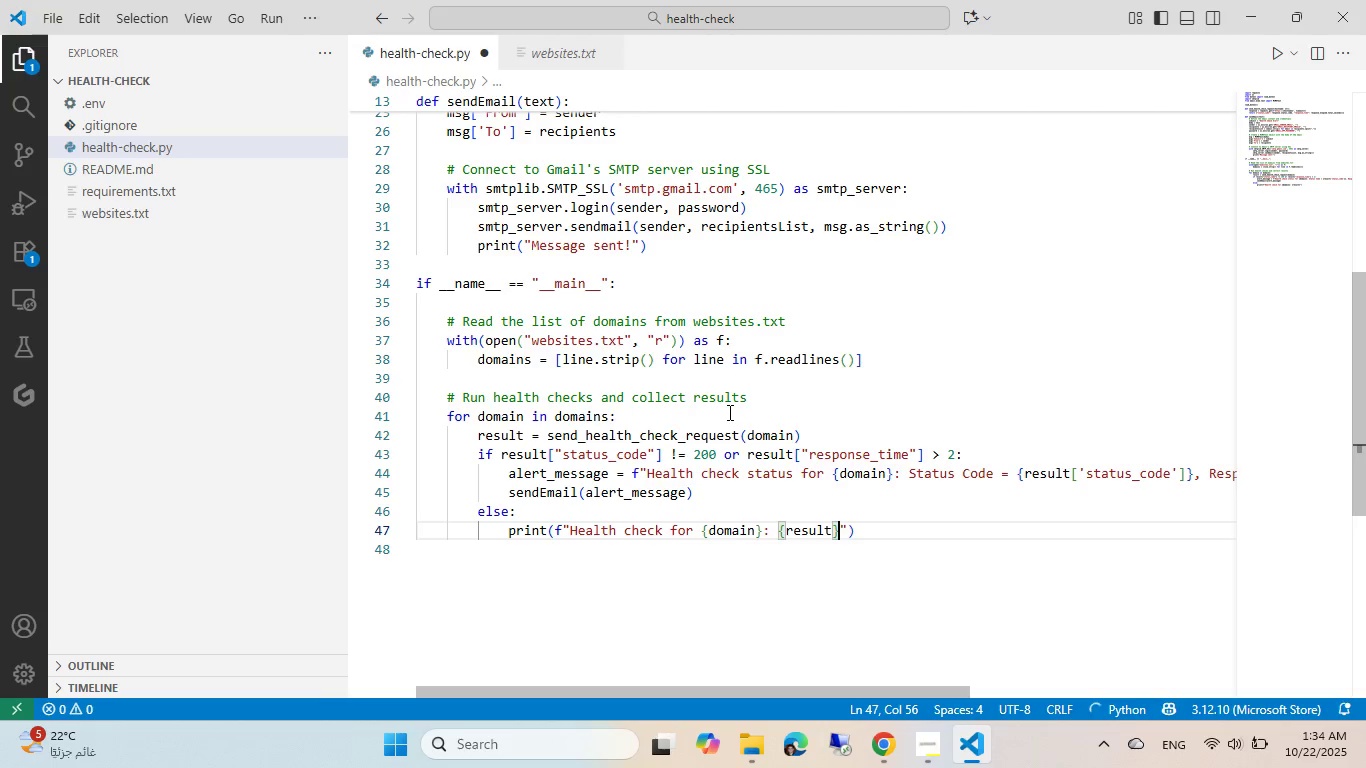 
key(Control+S)
 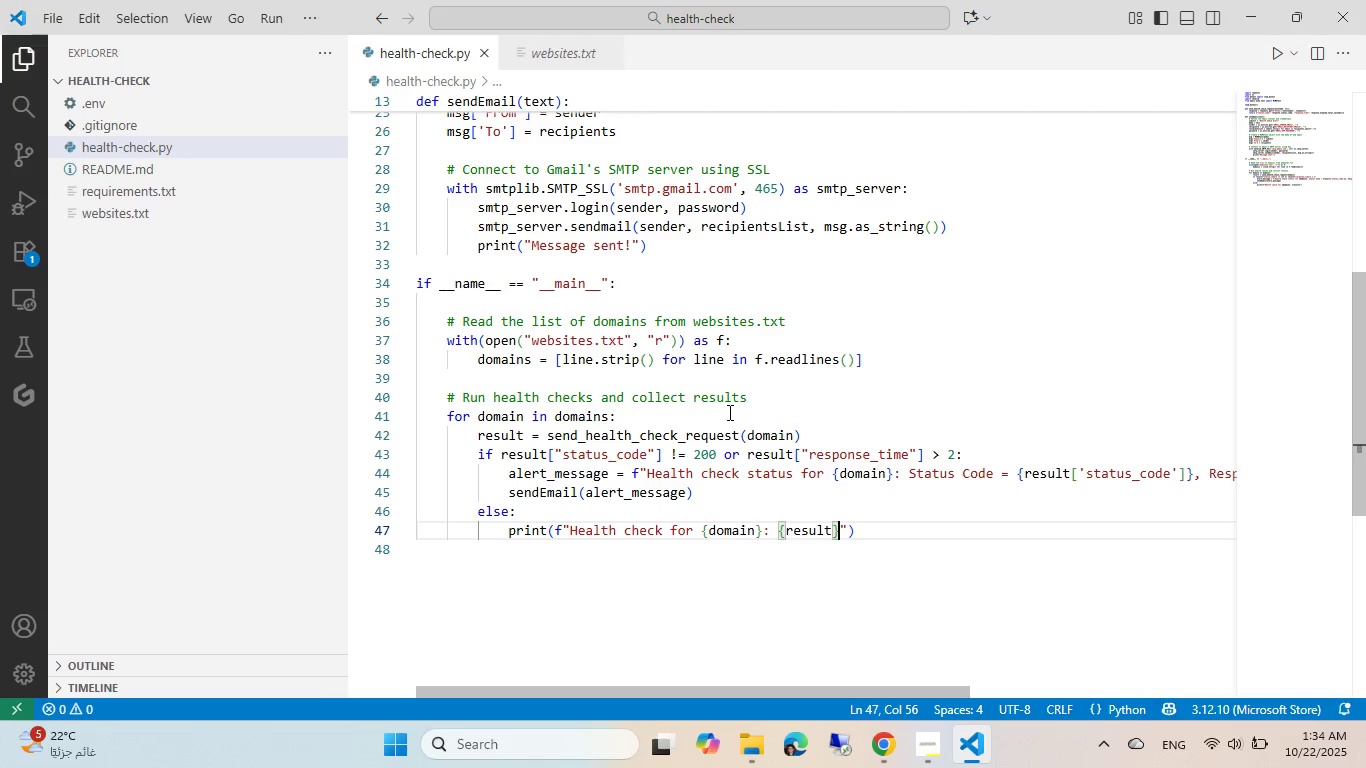 
wait(8.04)
 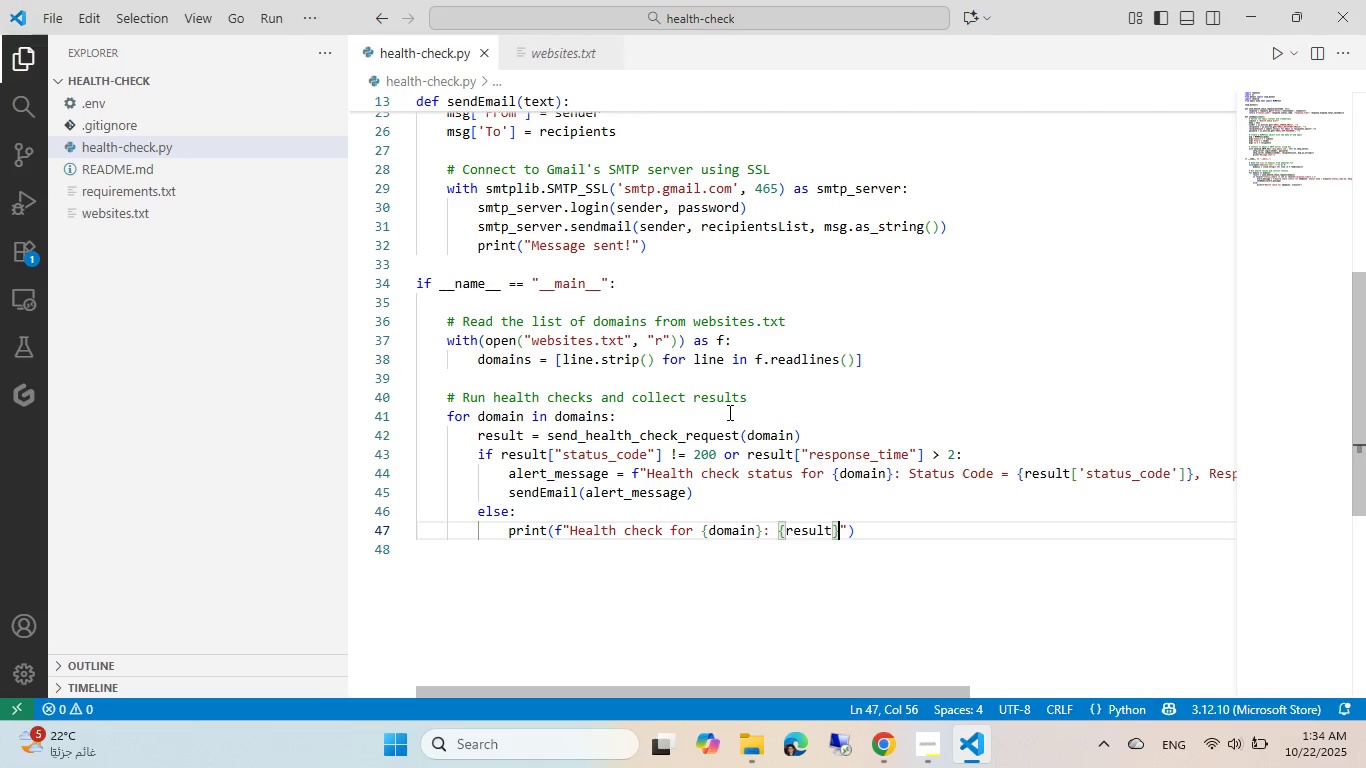 
key(Control+ControlLeft)